 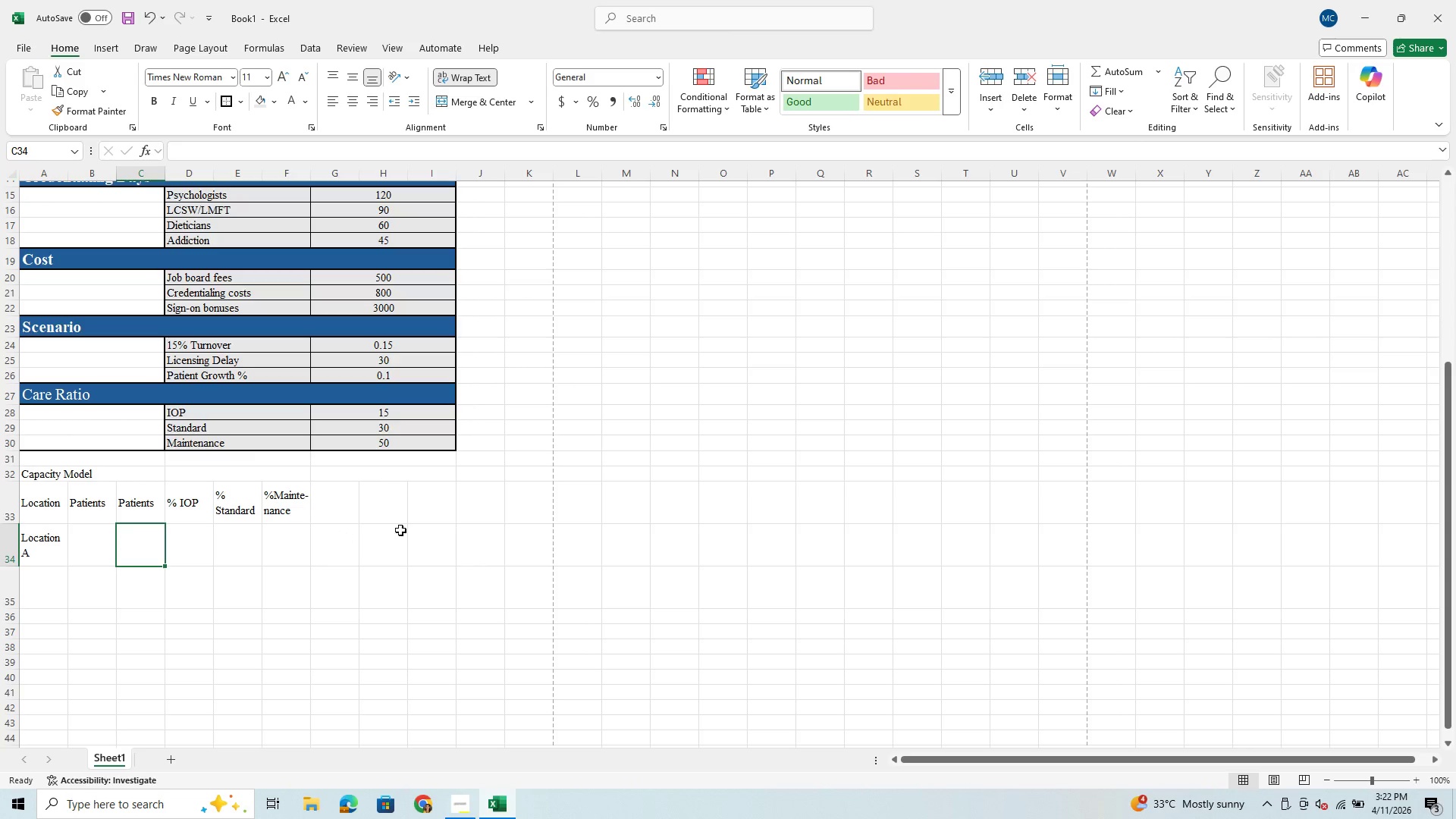 
left_click_drag(start_coordinate=[1181, 756], to_coordinate=[954, 774])
 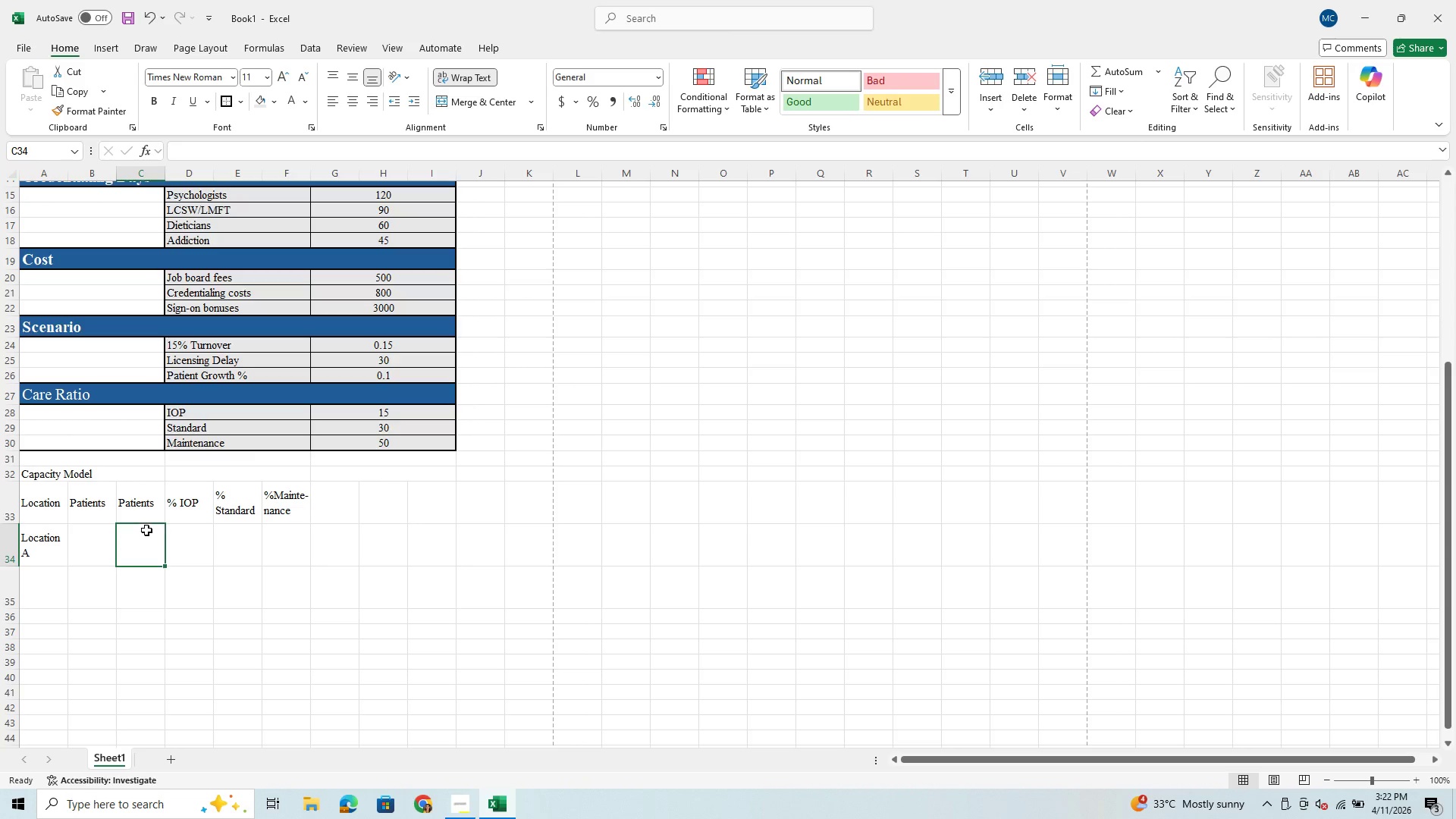 
left_click([136, 541])
 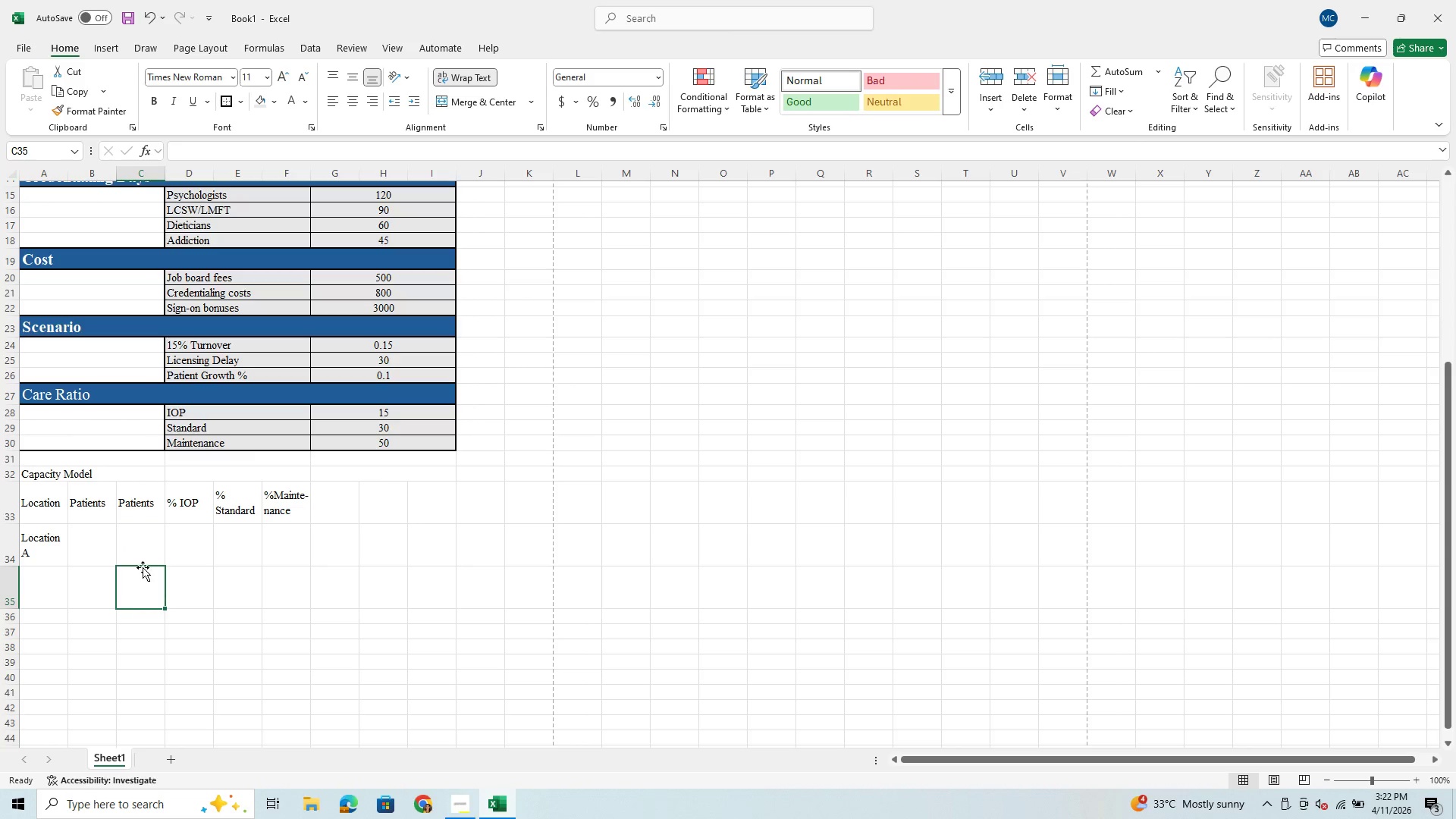 
double_click([146, 532])
 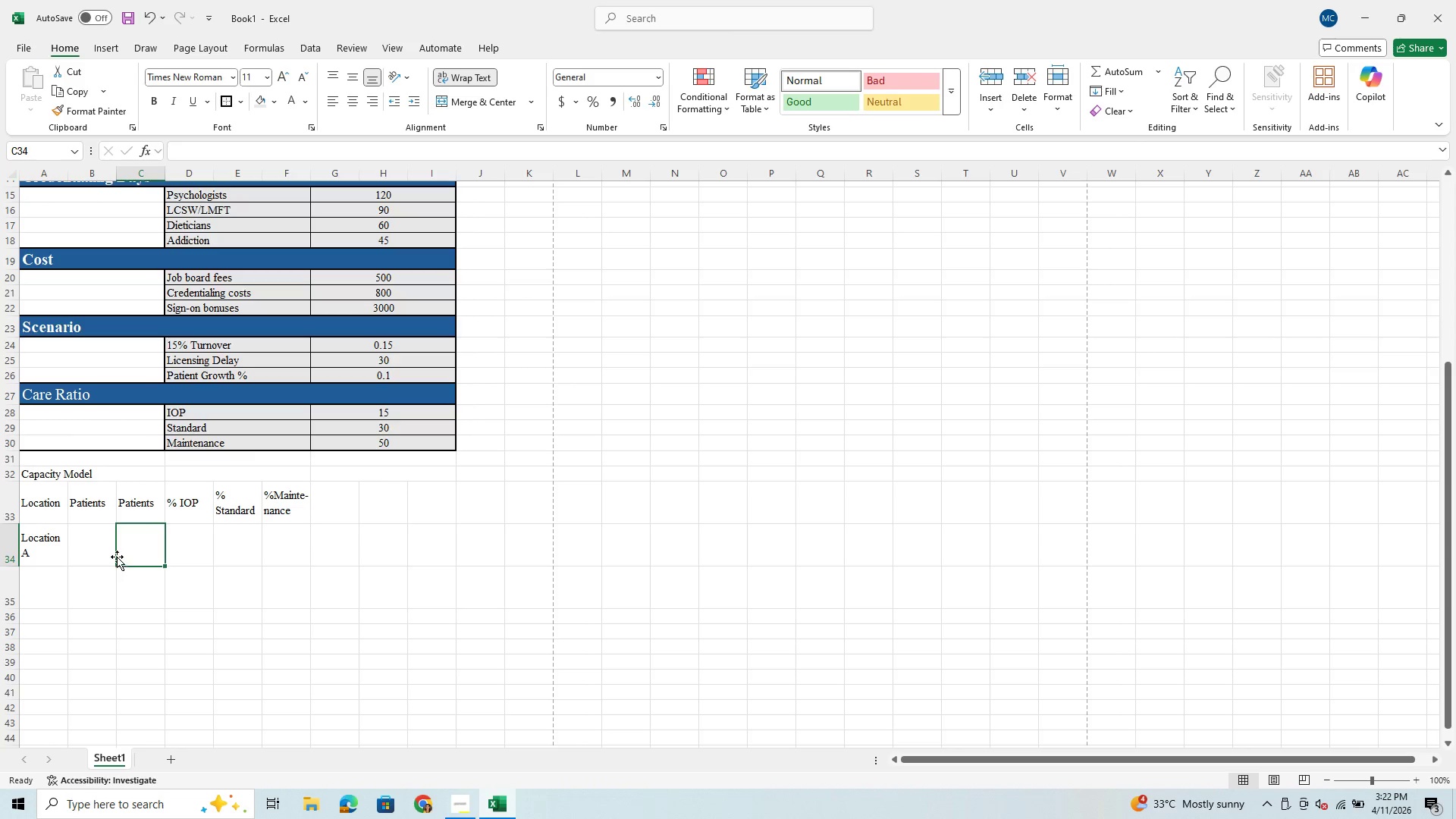 
left_click([187, 548])
 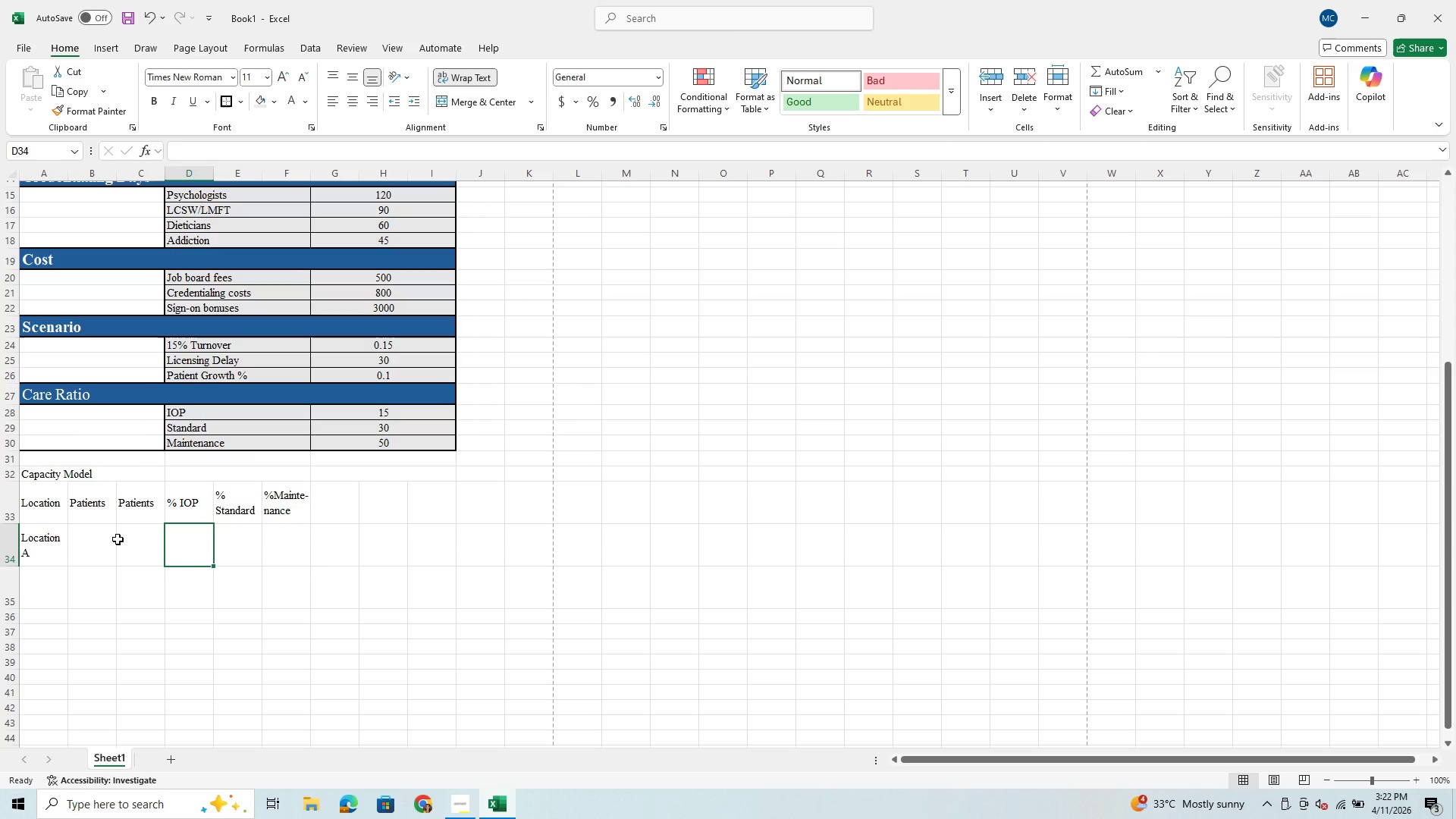 
left_click([111, 544])
 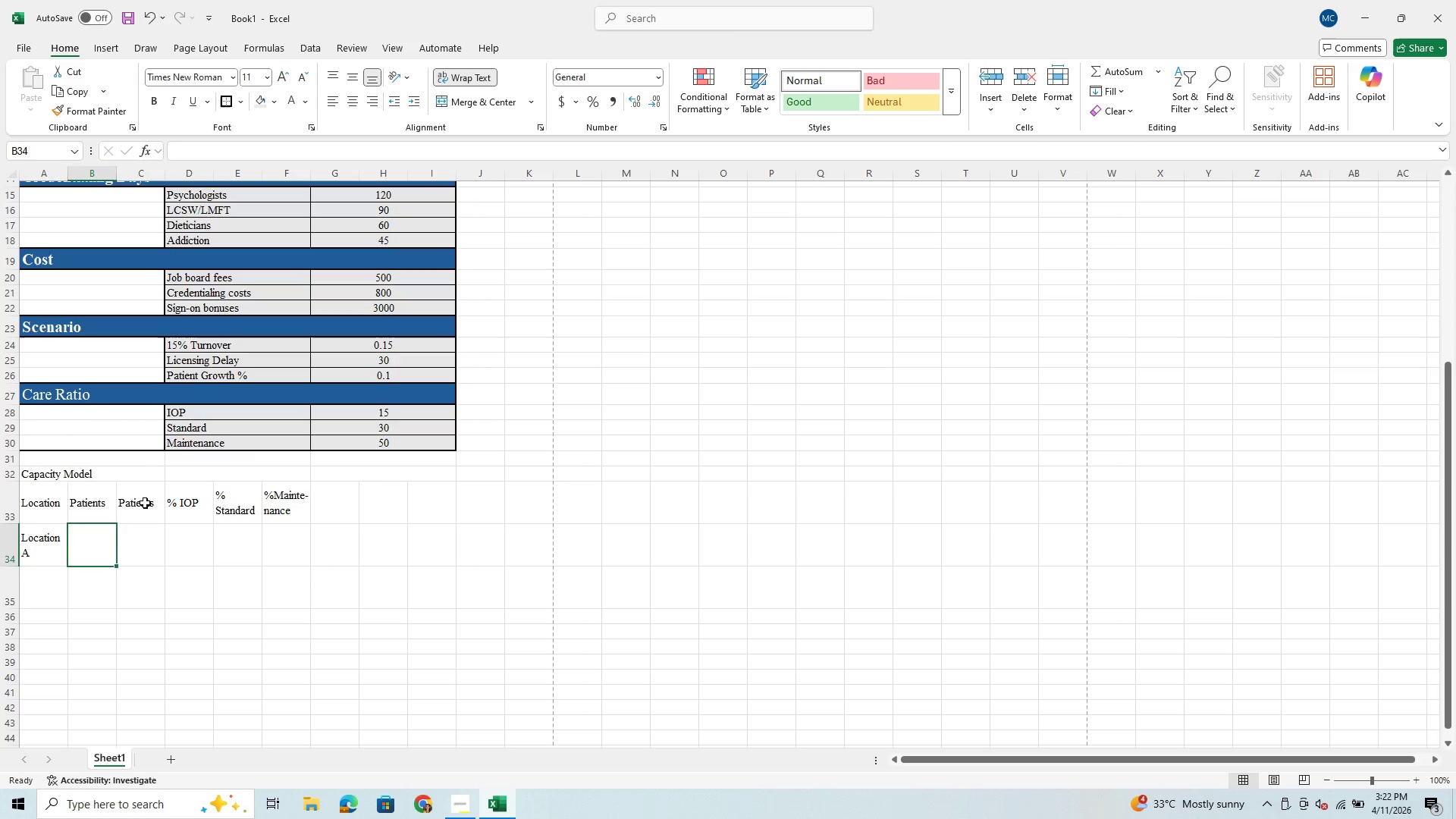 
left_click([148, 502])
 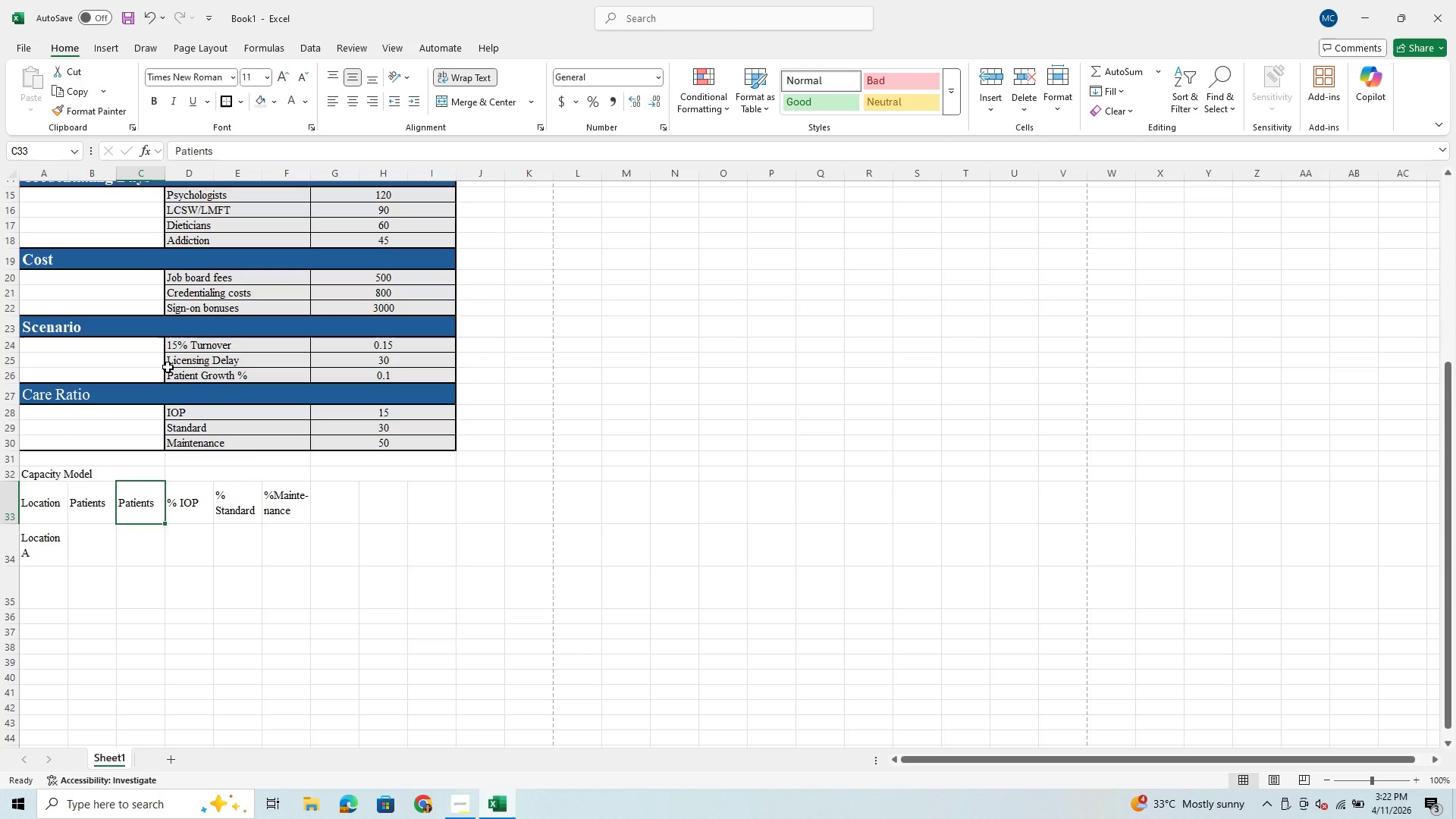 
wait(10.47)
 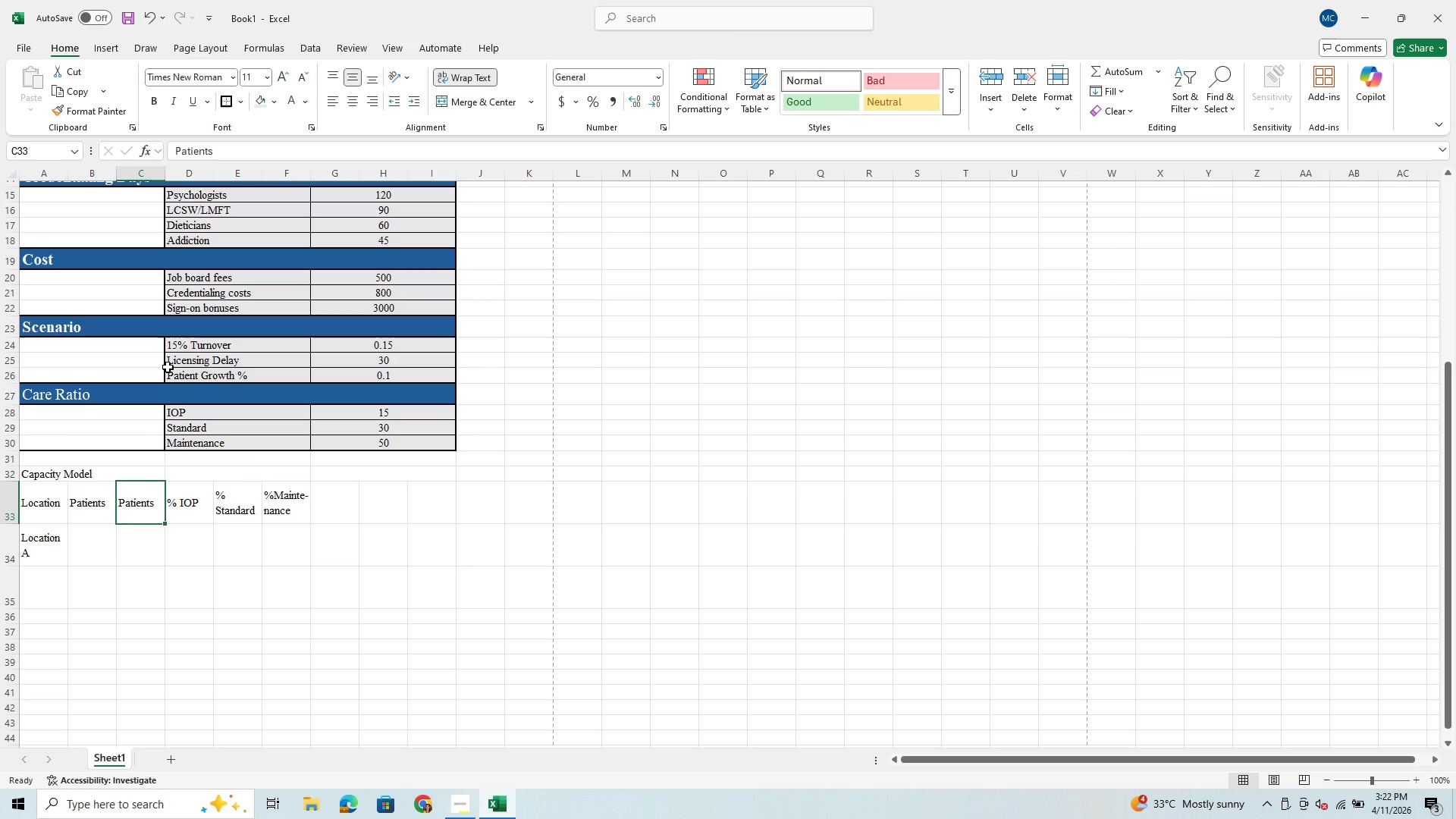 
left_click([96, 508])
 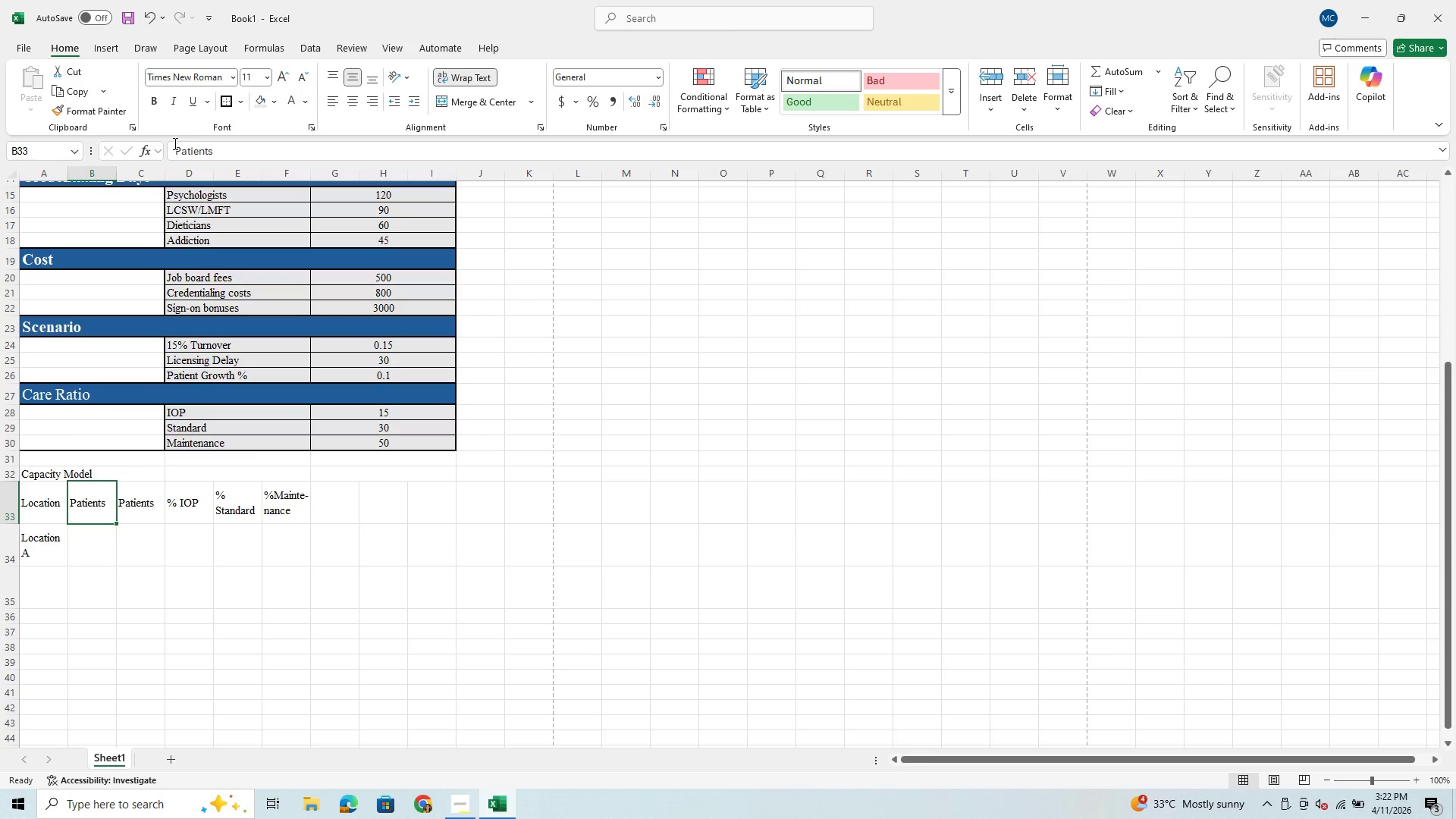 
left_click([175, 153])
 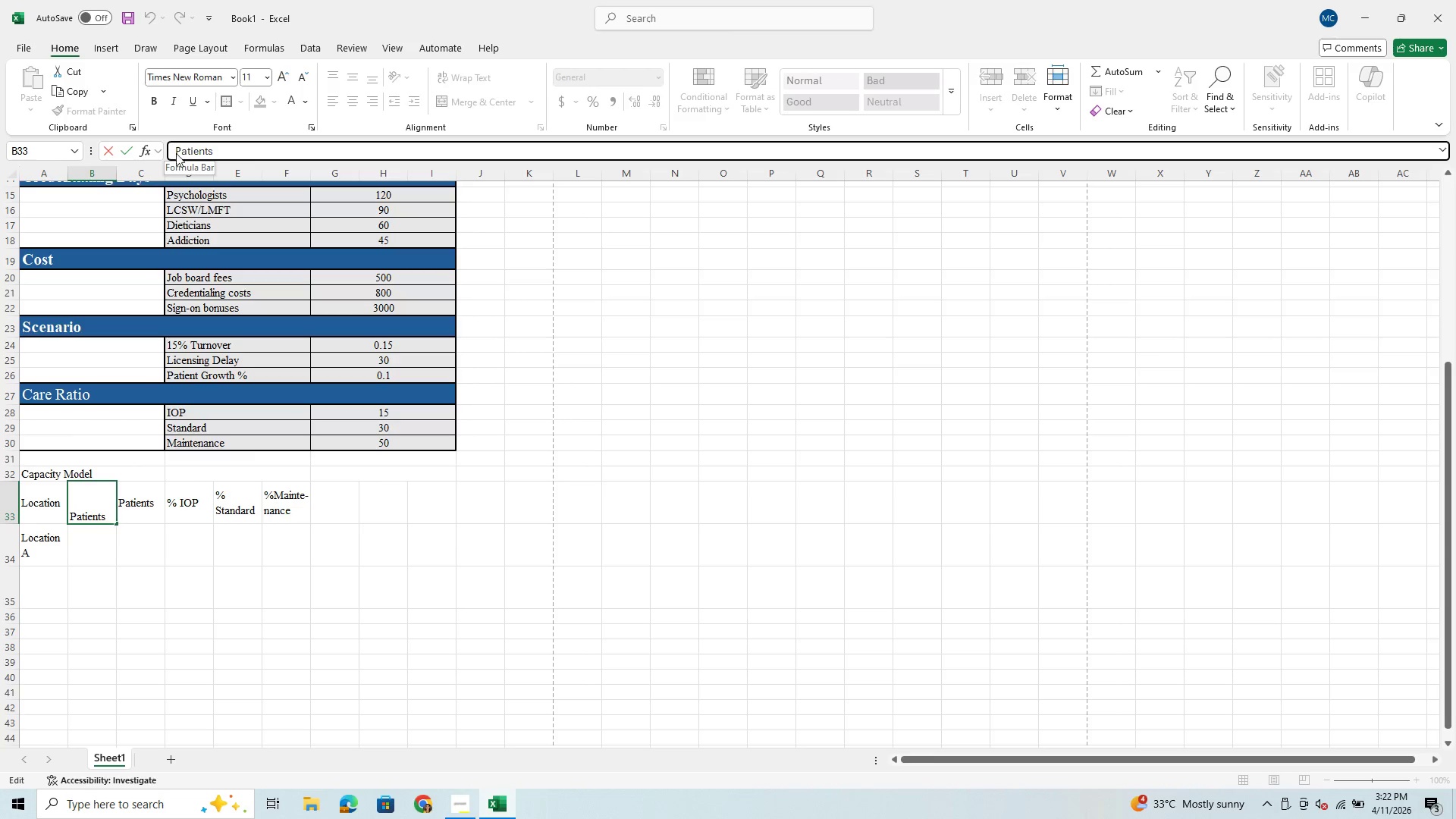 
type(Projected )
 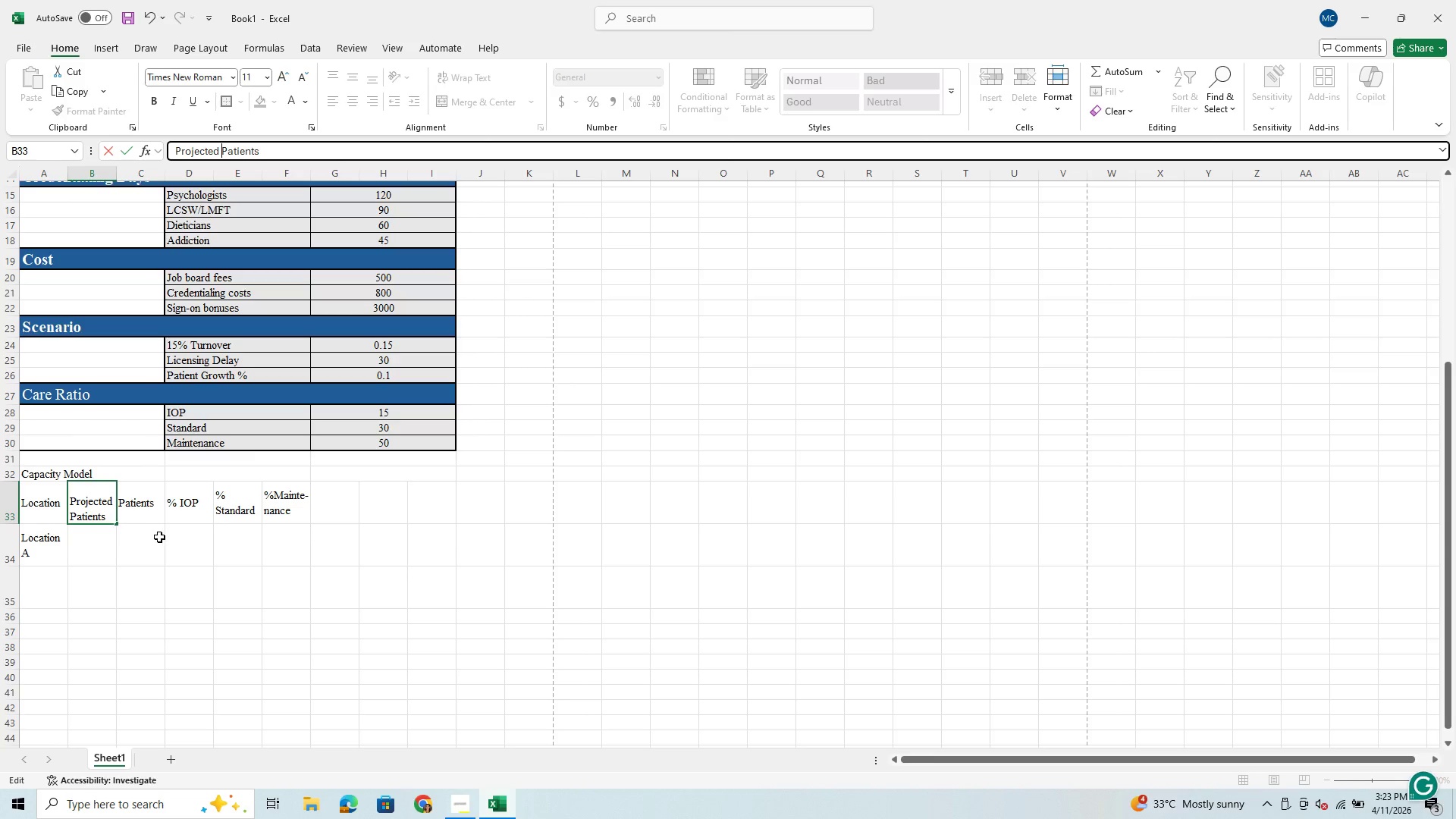 
wait(5.84)
 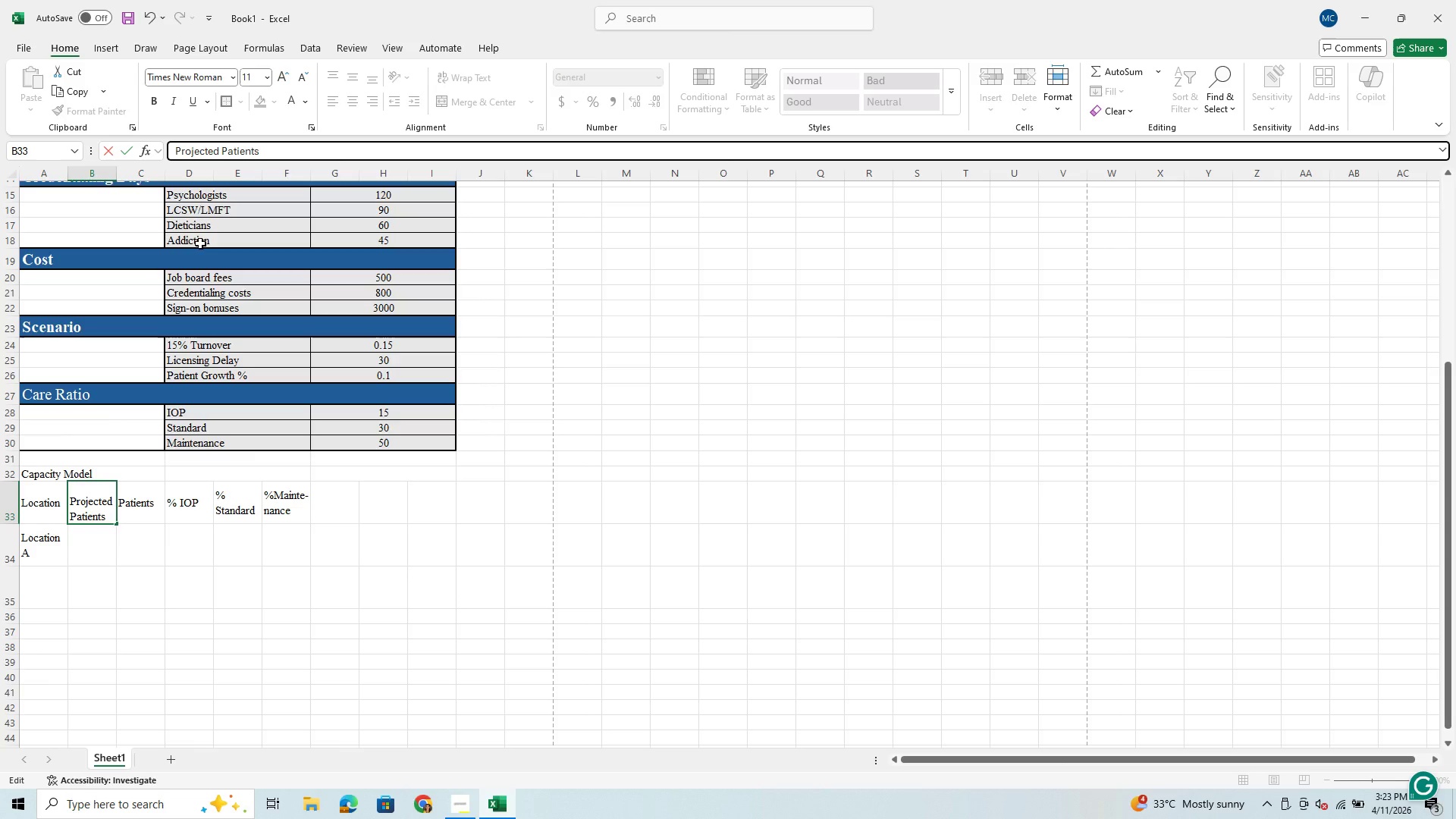 
left_click_drag(start_coordinate=[150, 504], to_coordinate=[147, 607])
 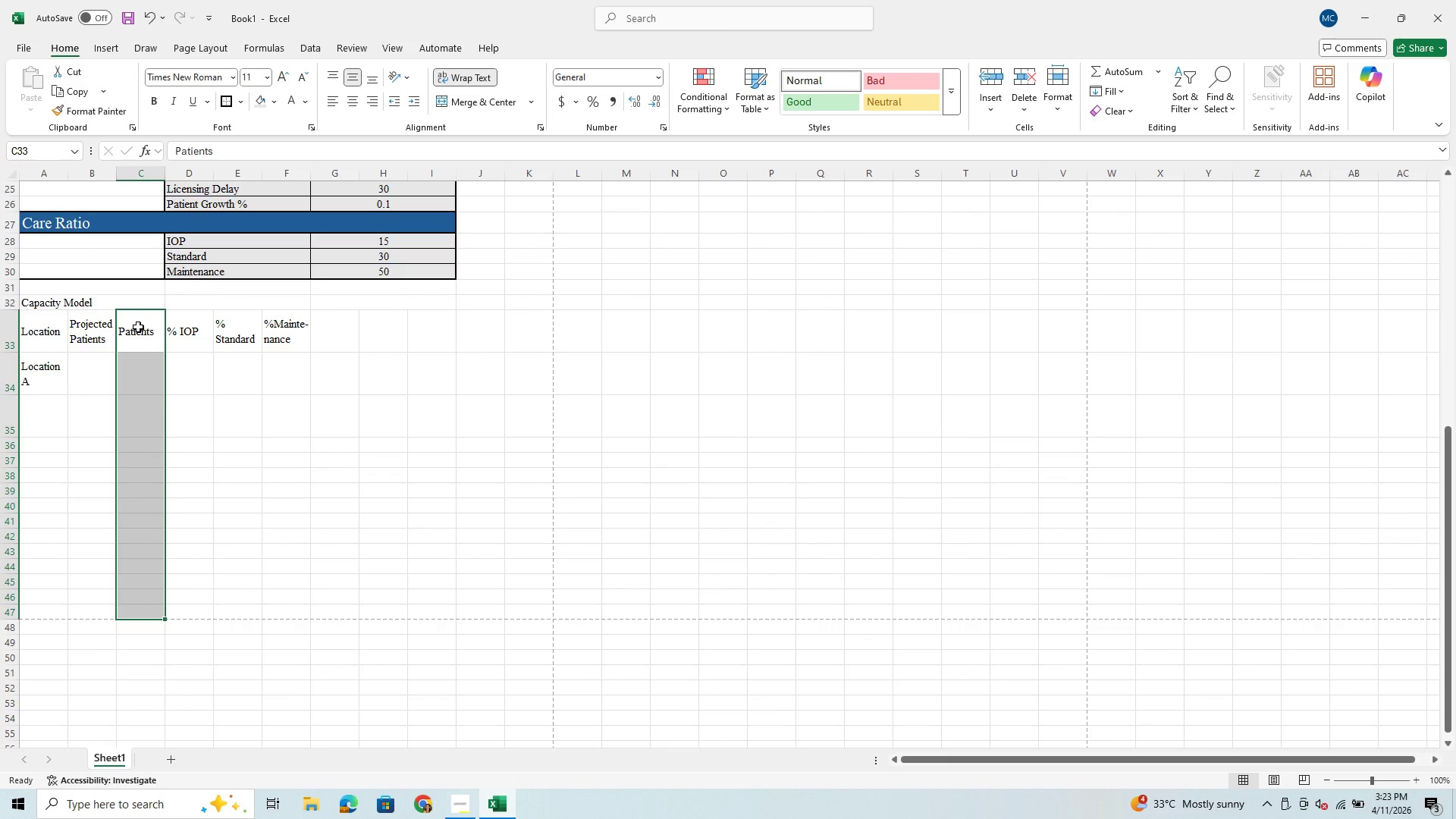 
left_click([139, 328])
 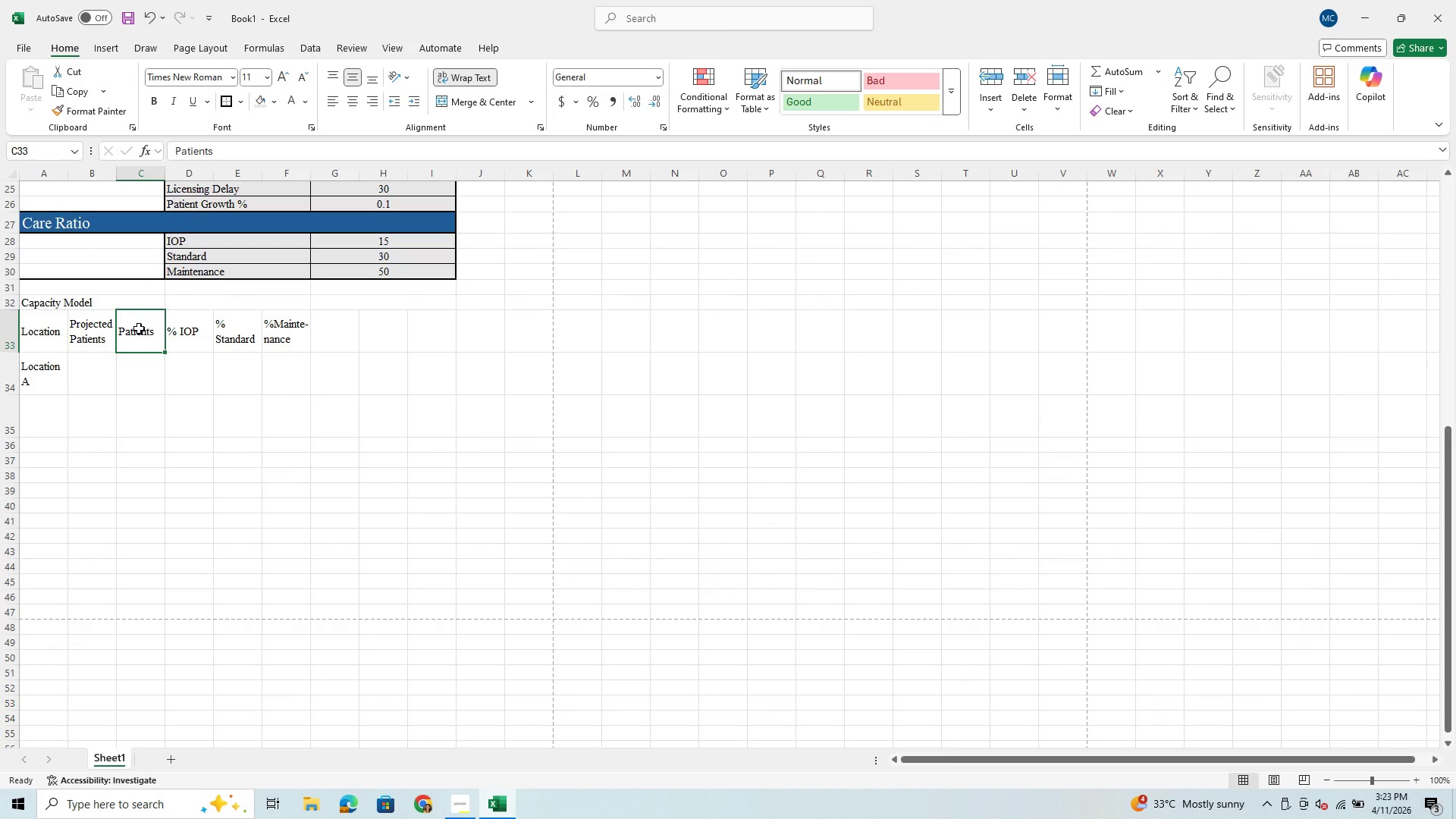 
key(Backspace)
 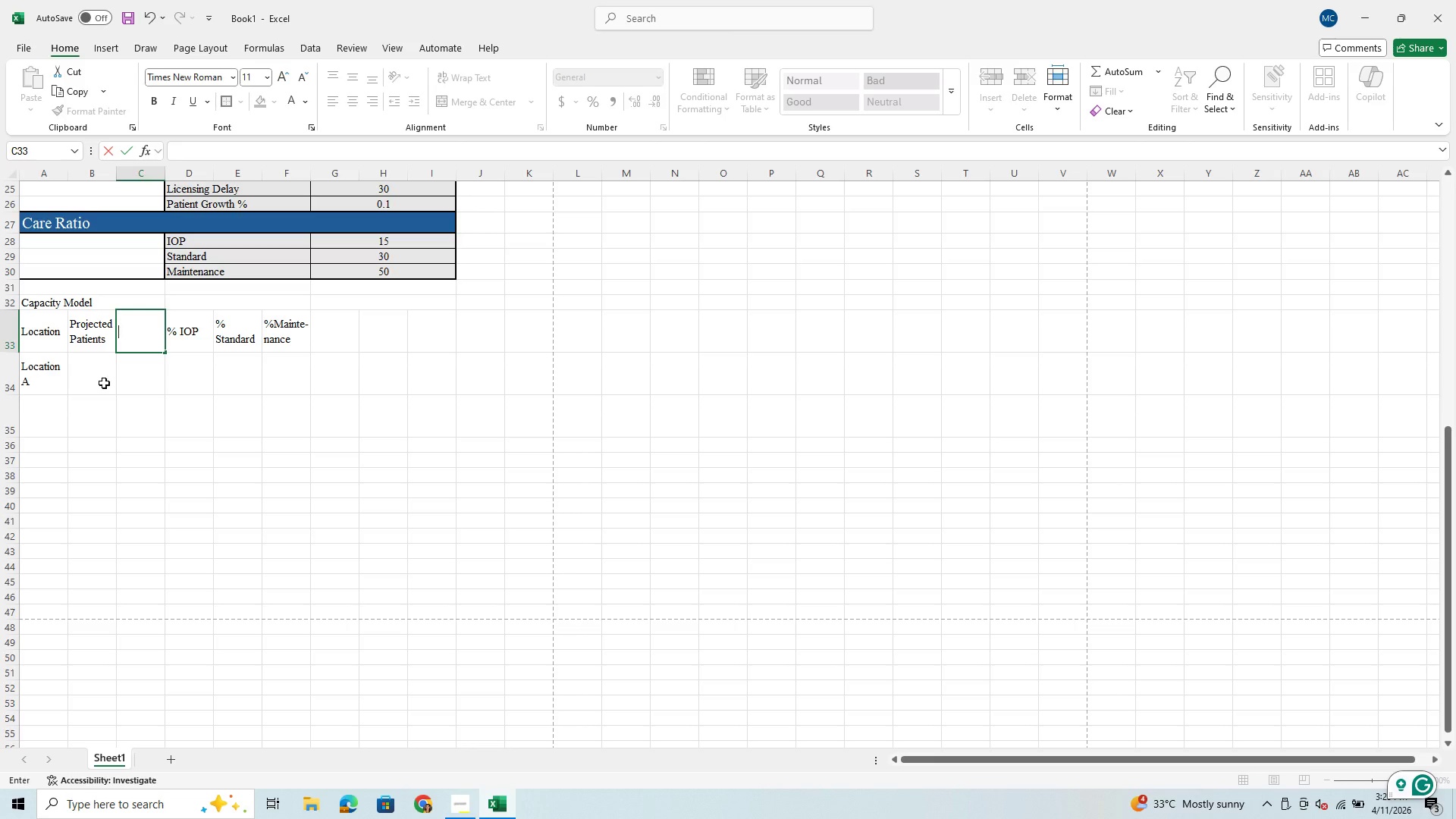 
left_click([86, 379])
 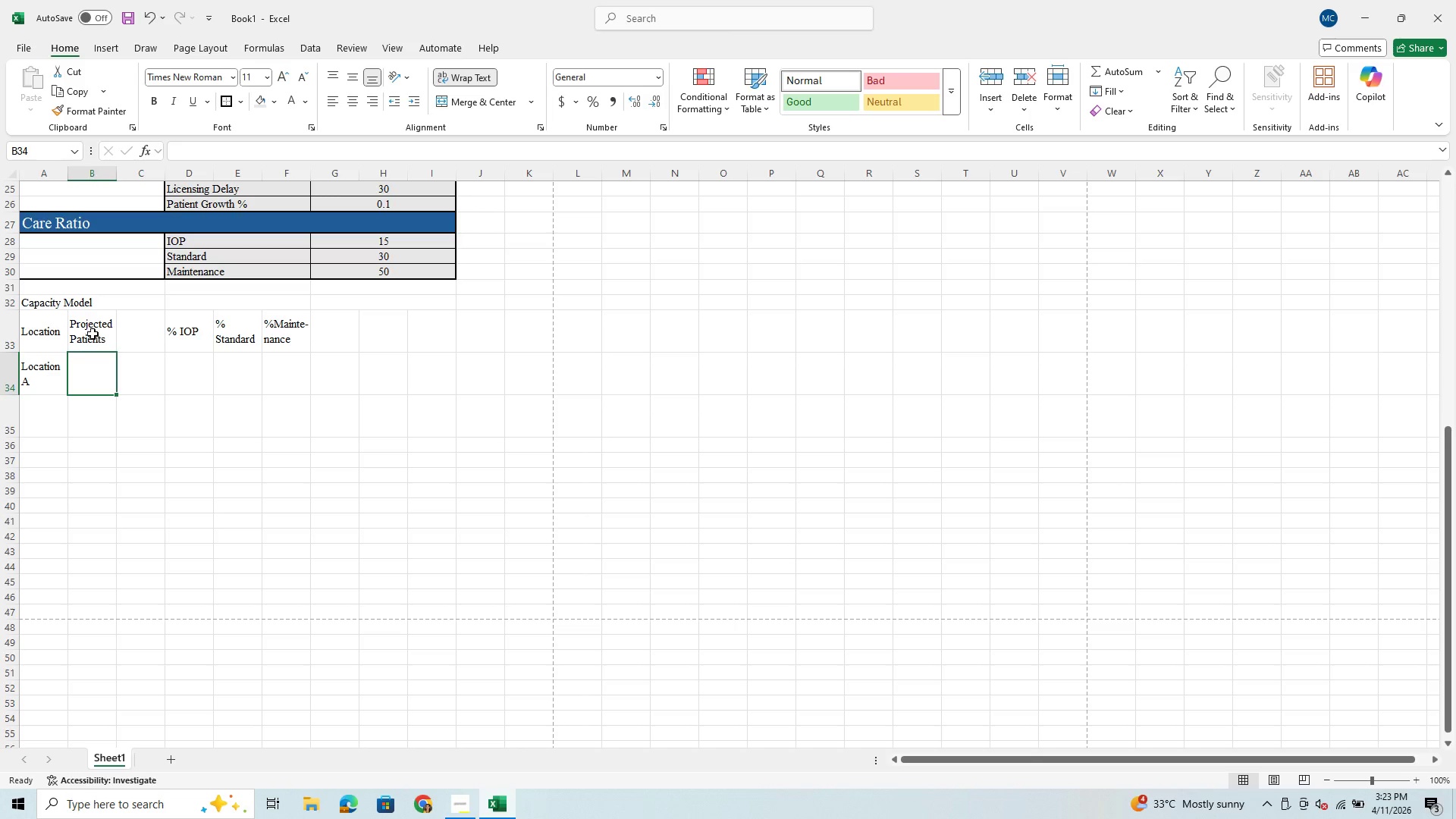 
left_click_drag(start_coordinate=[89, 328], to_coordinate=[146, 330])
 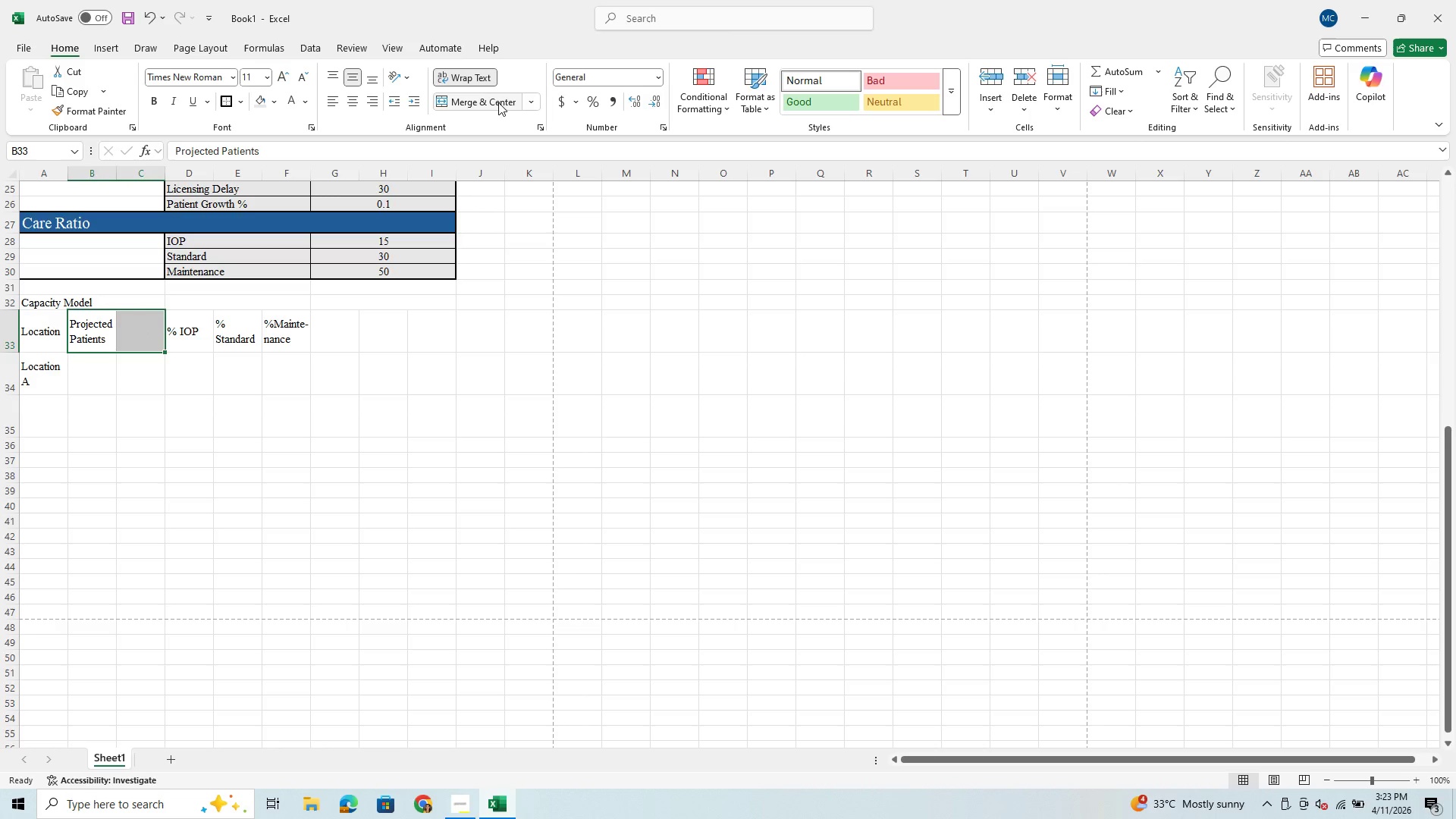 
left_click([529, 102])
 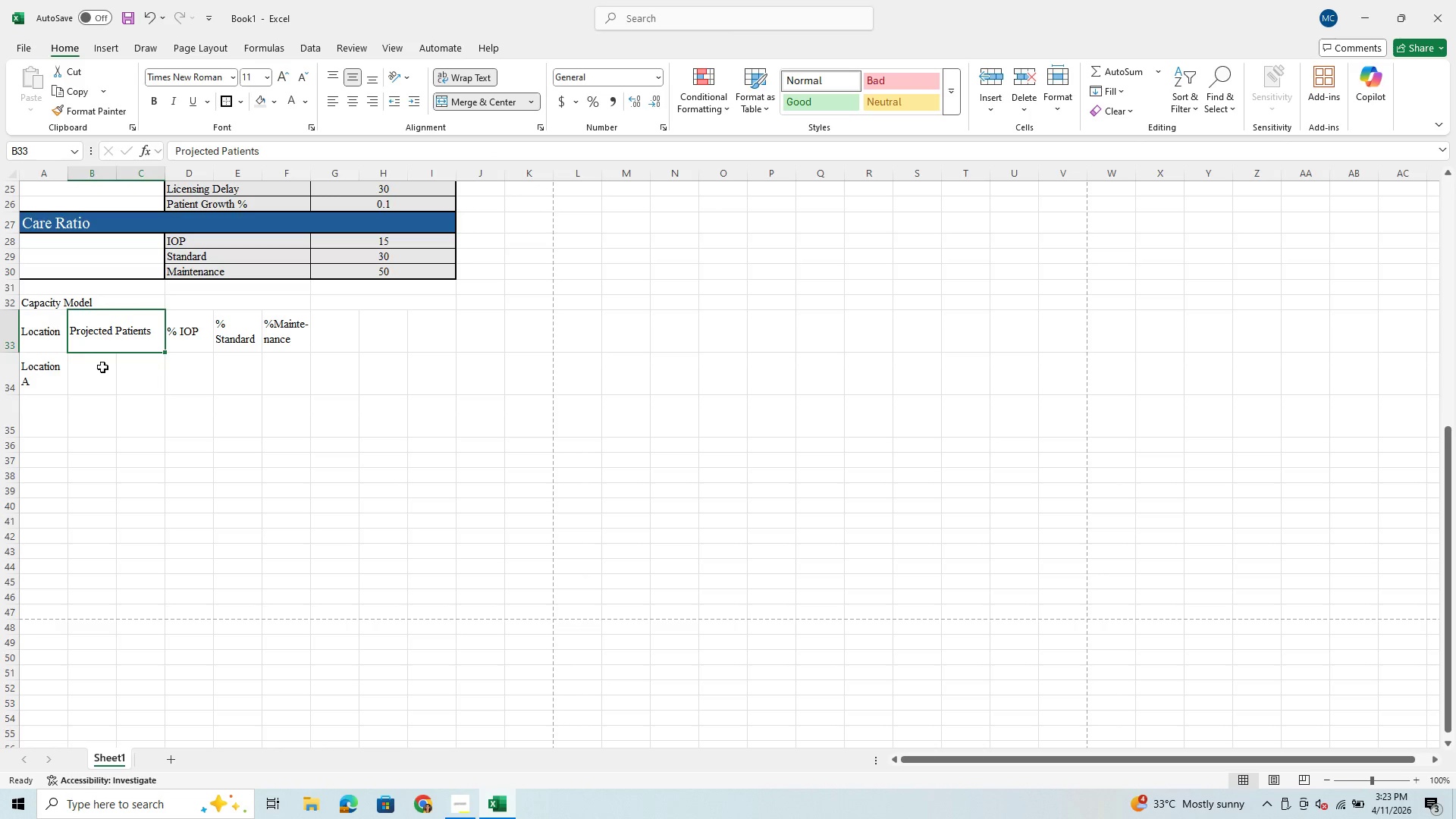 
left_click([225, 102])
 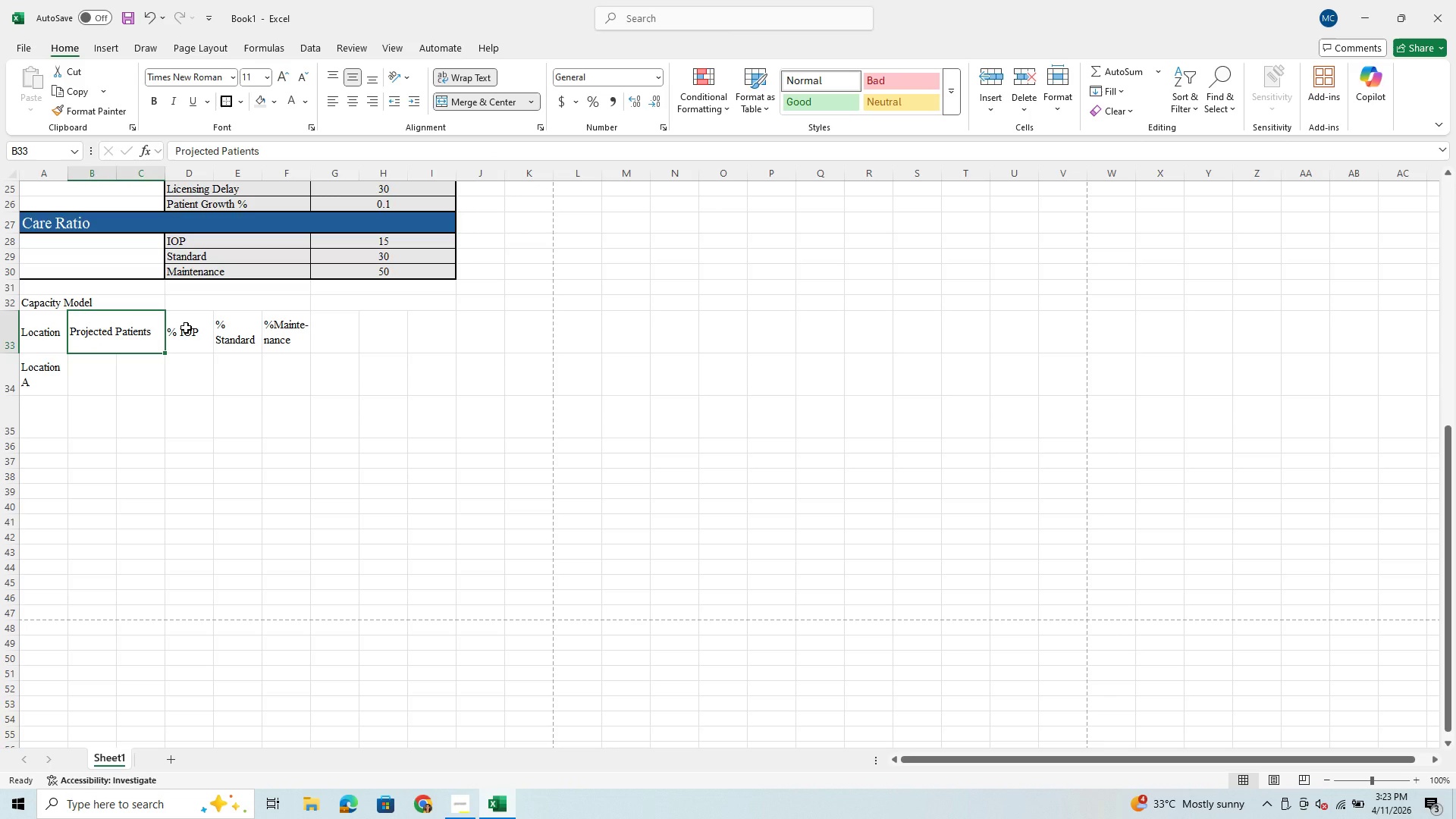 
wait(8.45)
 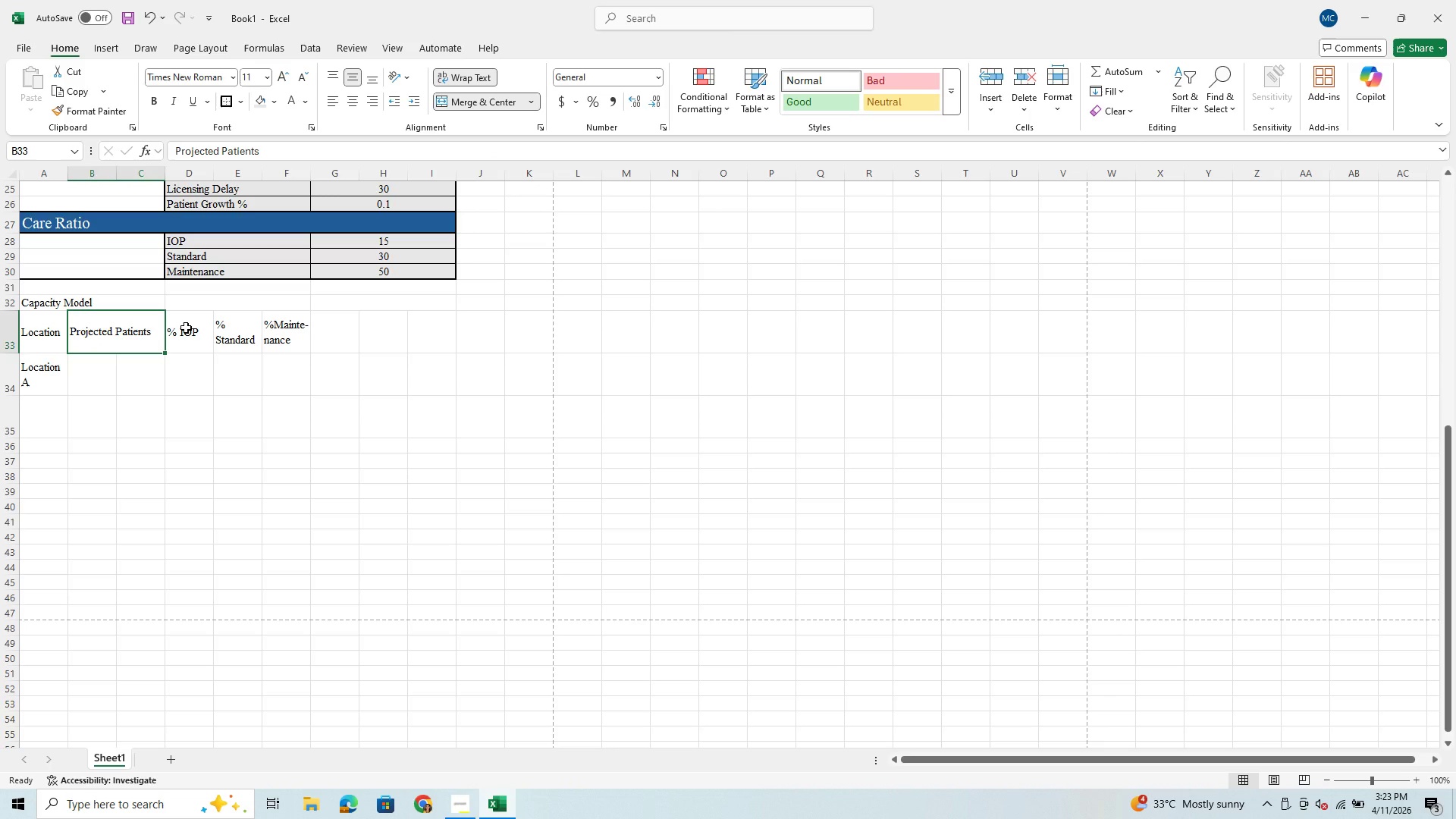 
left_click([191, 340])
 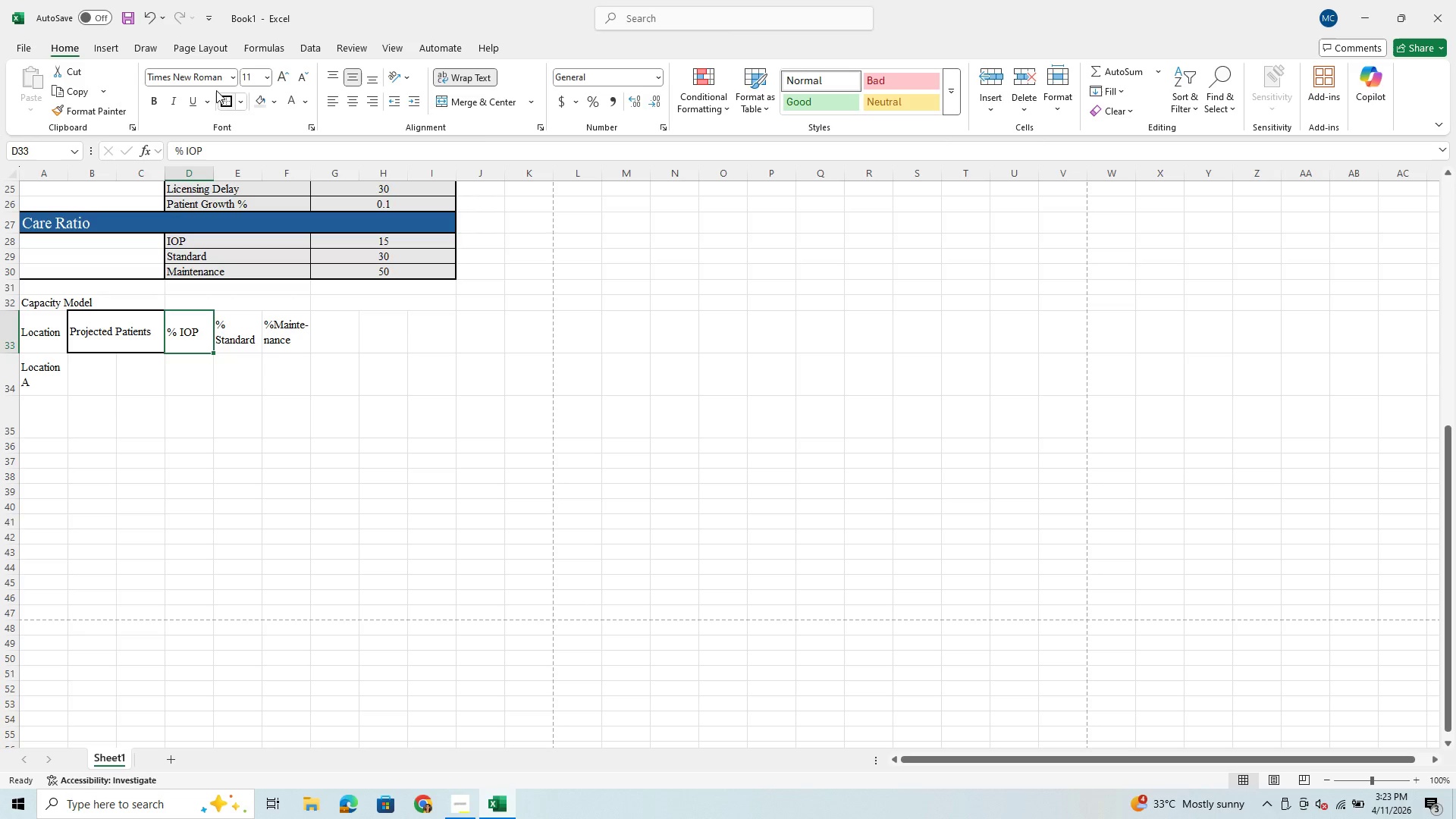 
left_click([231, 103])
 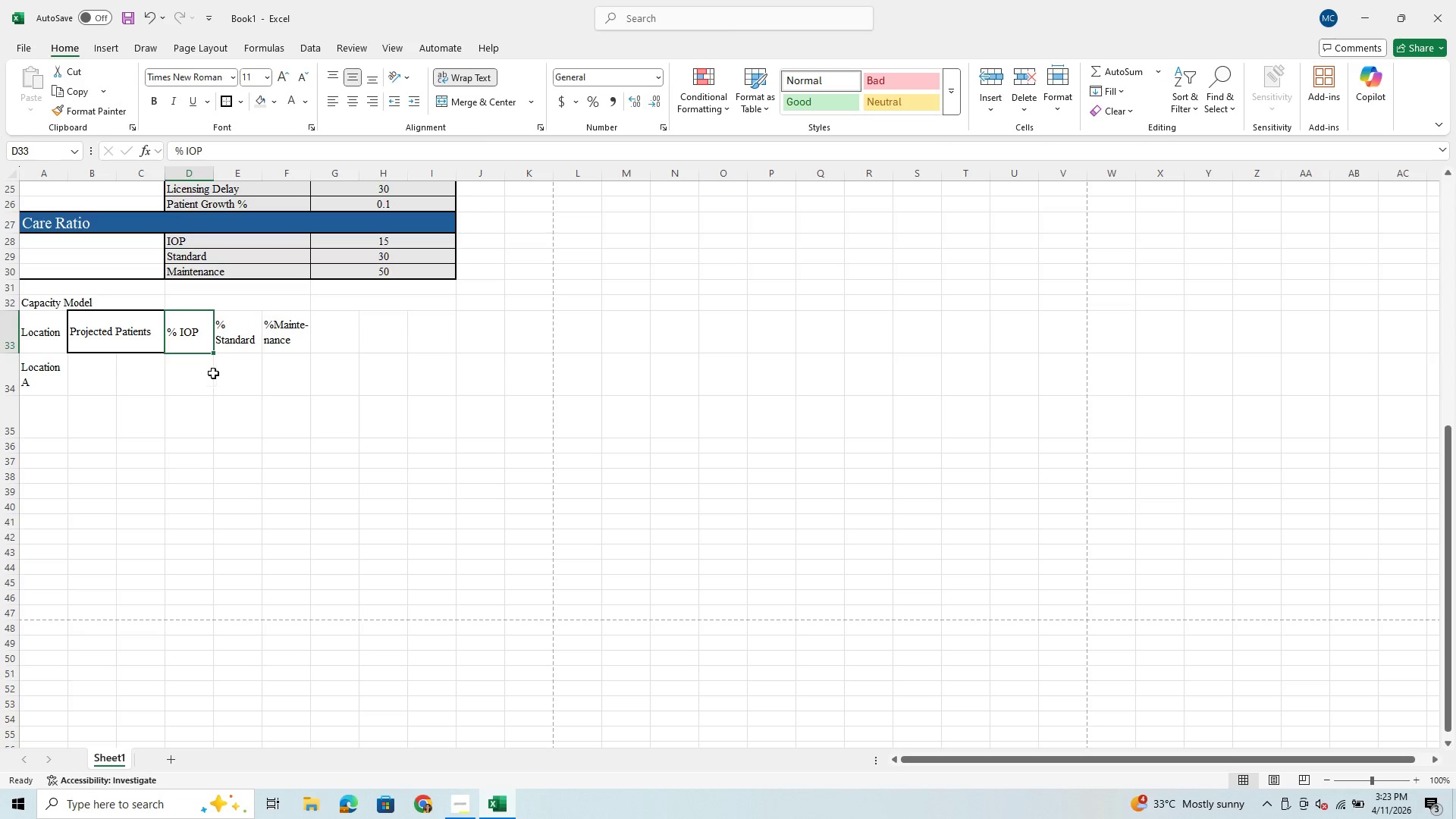 
left_click([243, 337])
 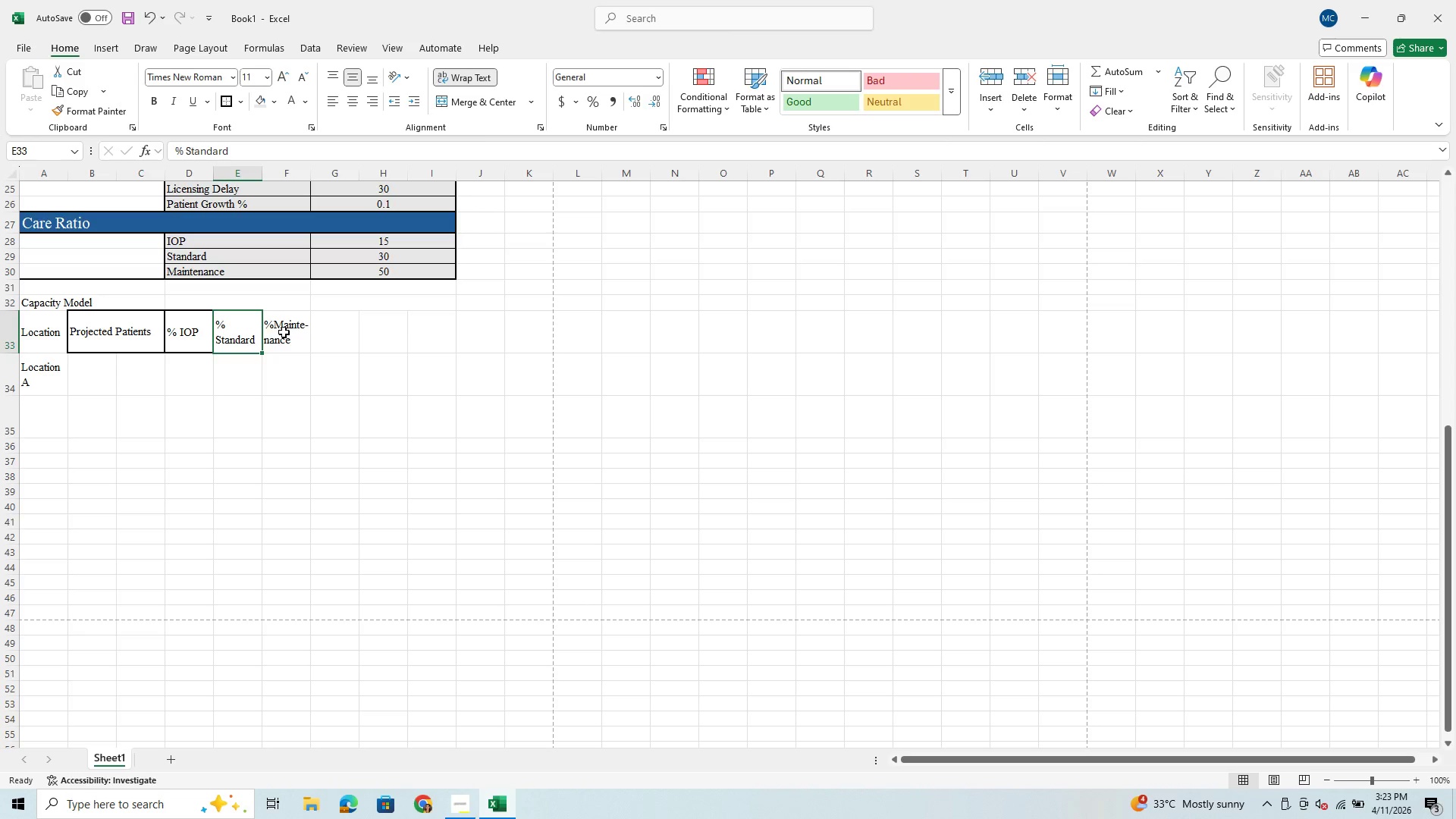 
left_click([285, 332])
 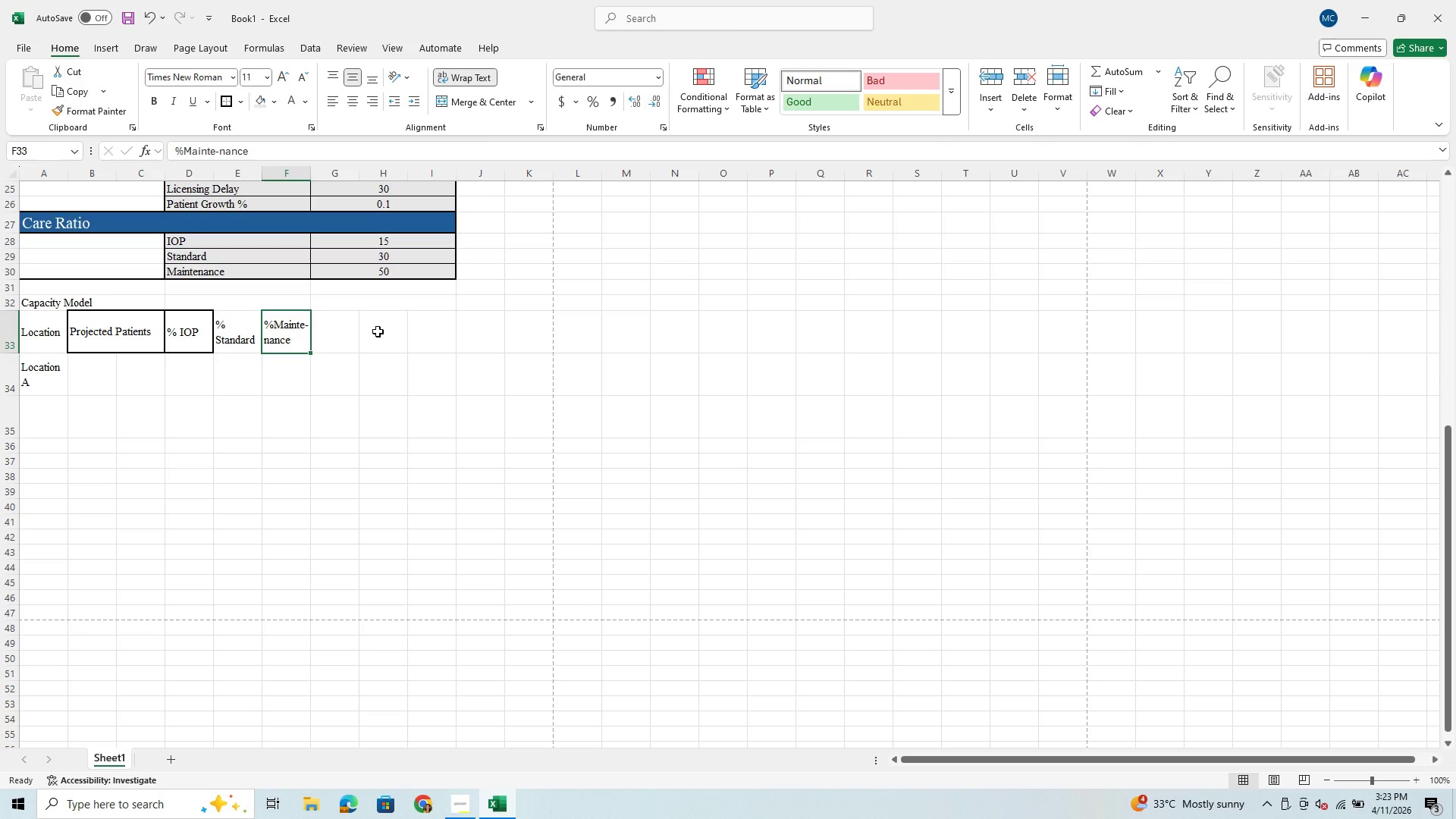 
left_click([379, 331])
 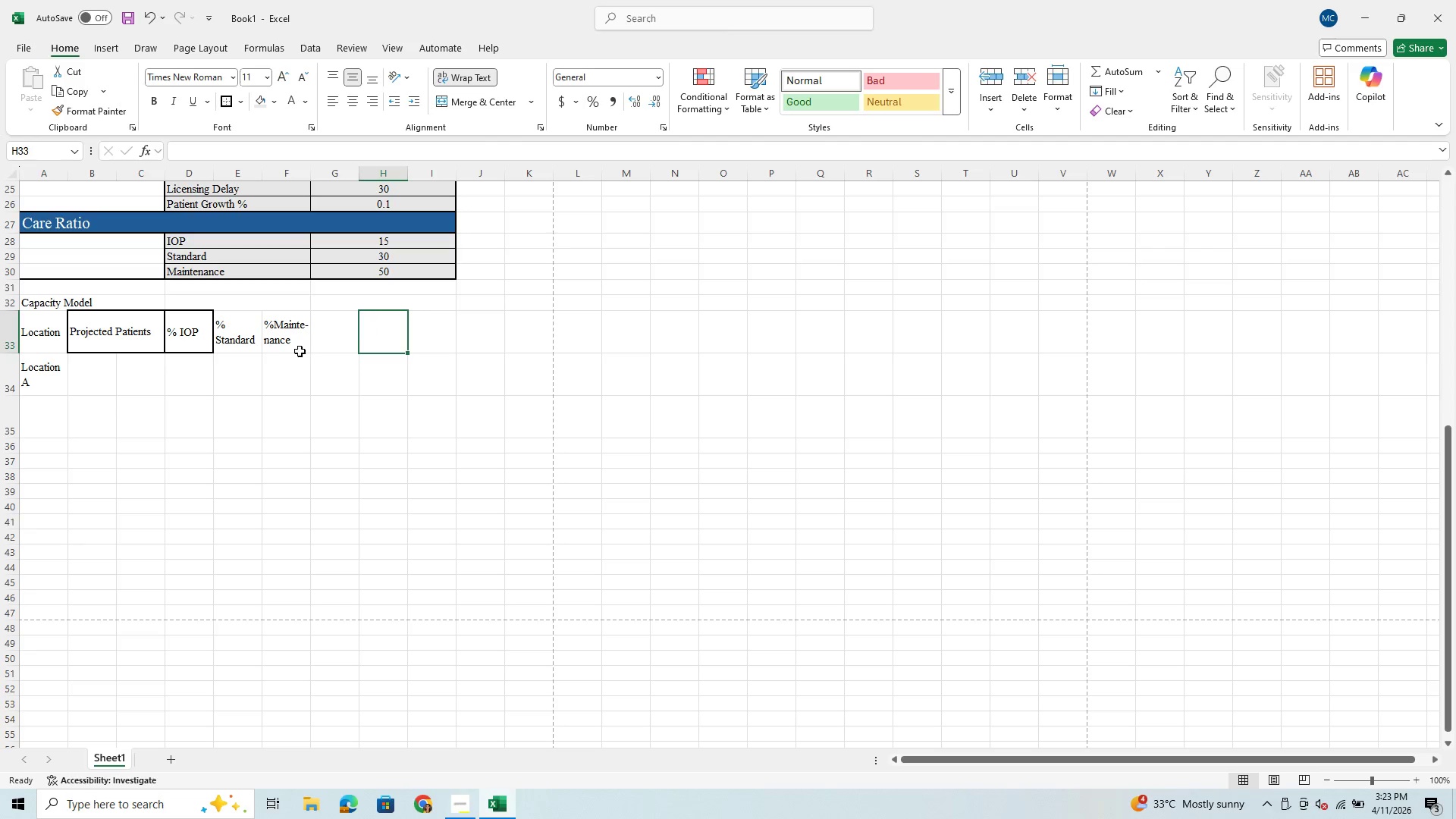 
wait(10.94)
 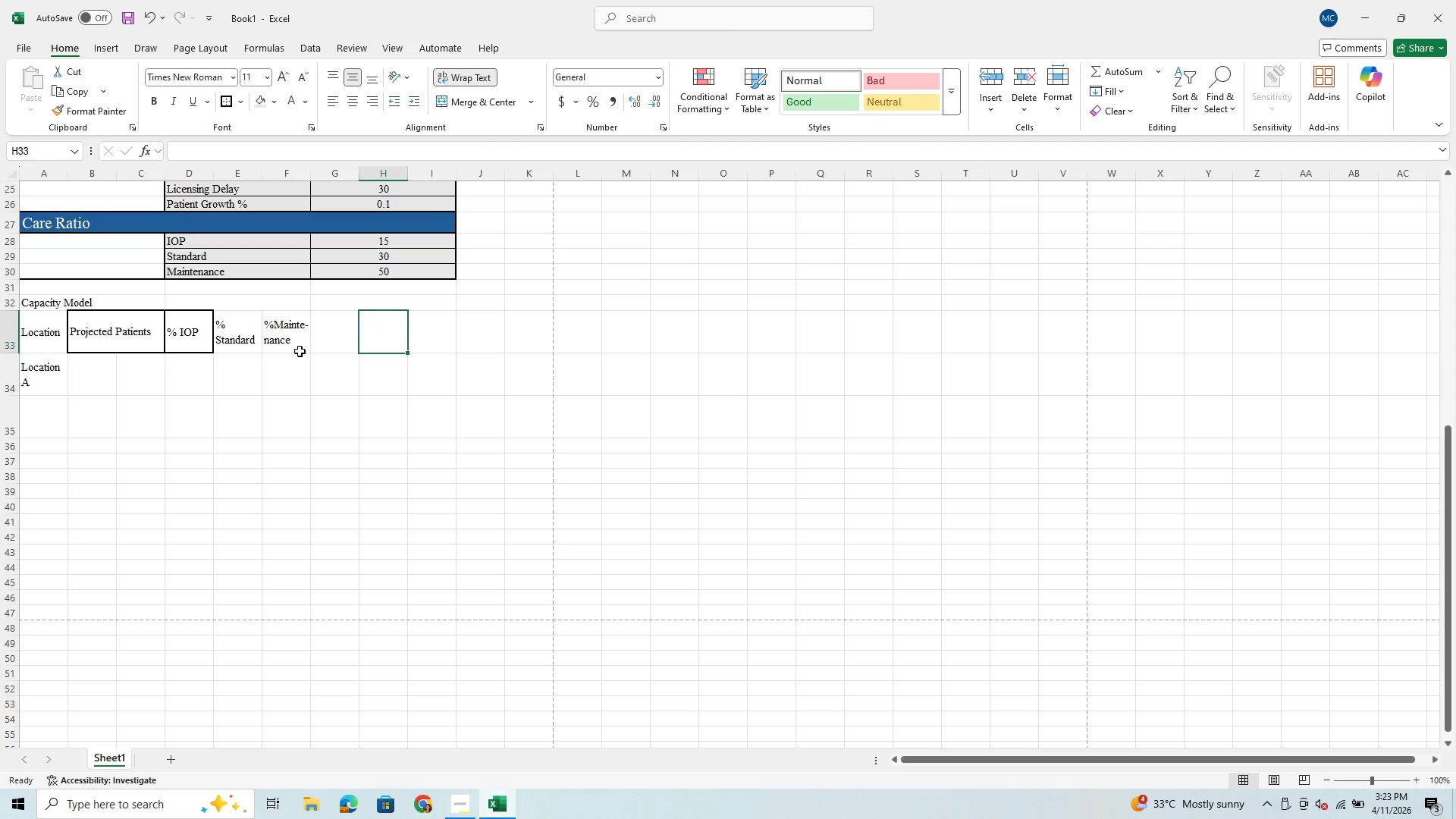 
double_click([146, 14])
 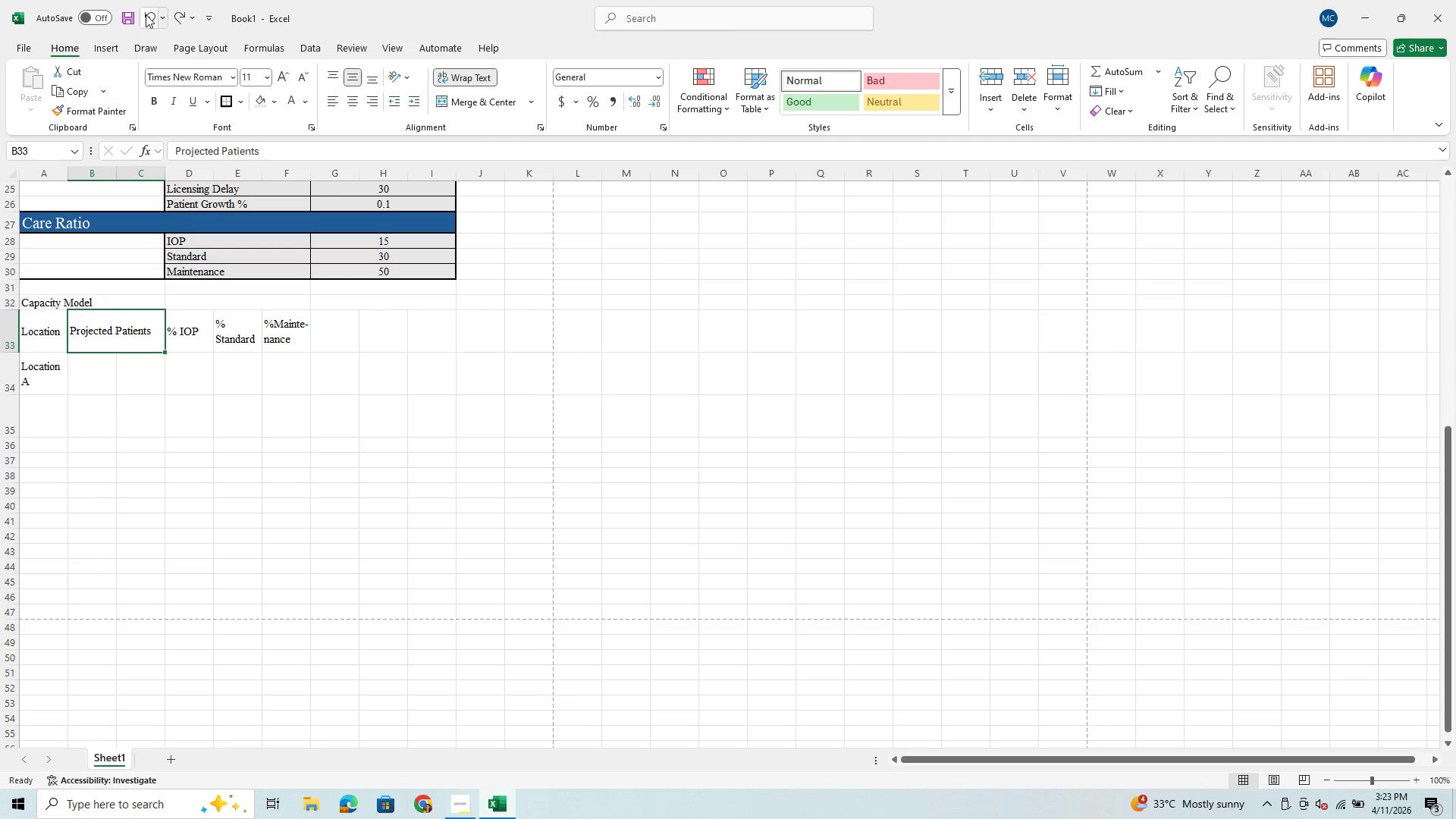 
triple_click([146, 14])
 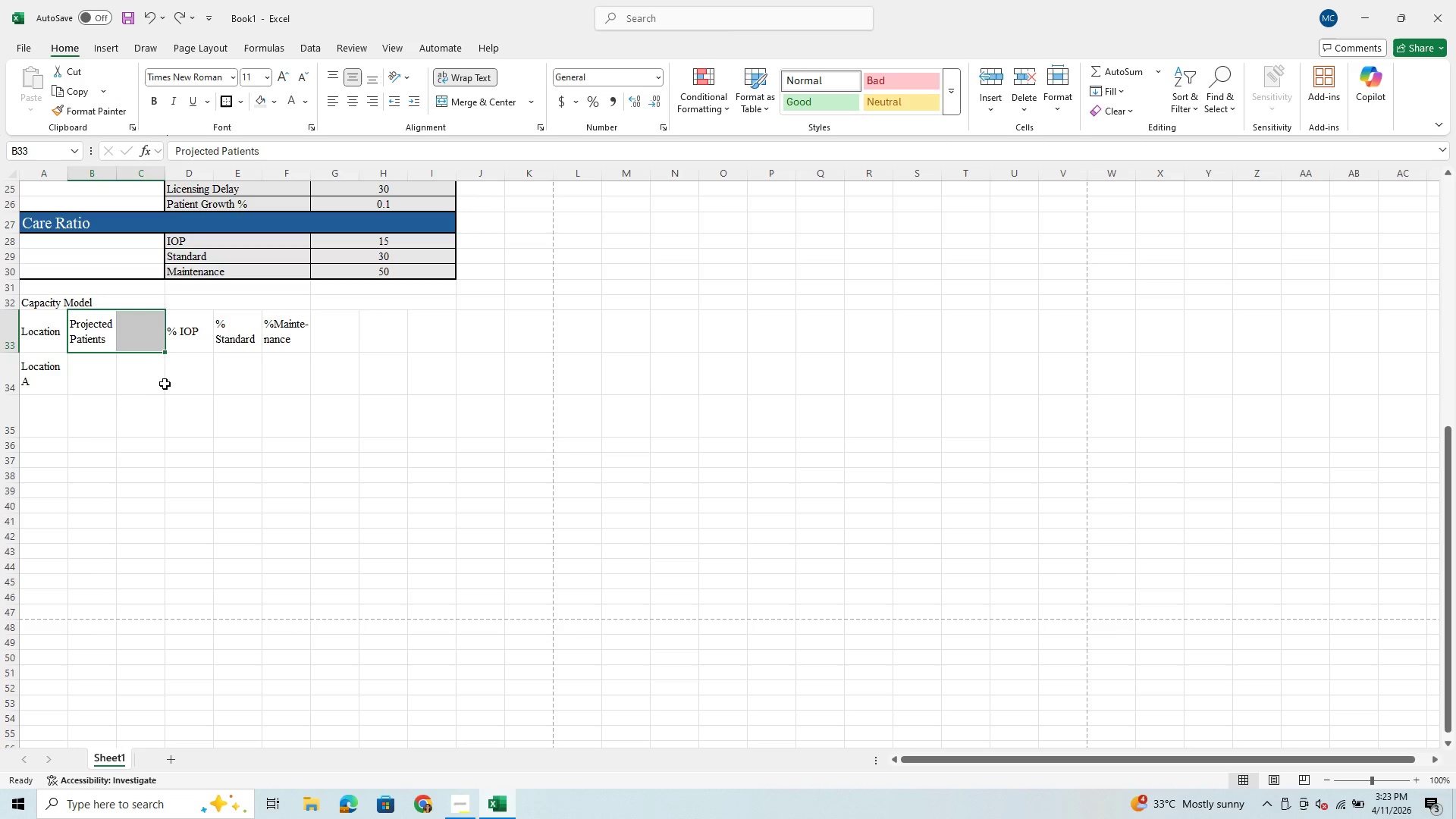 
left_click([152, 334])
 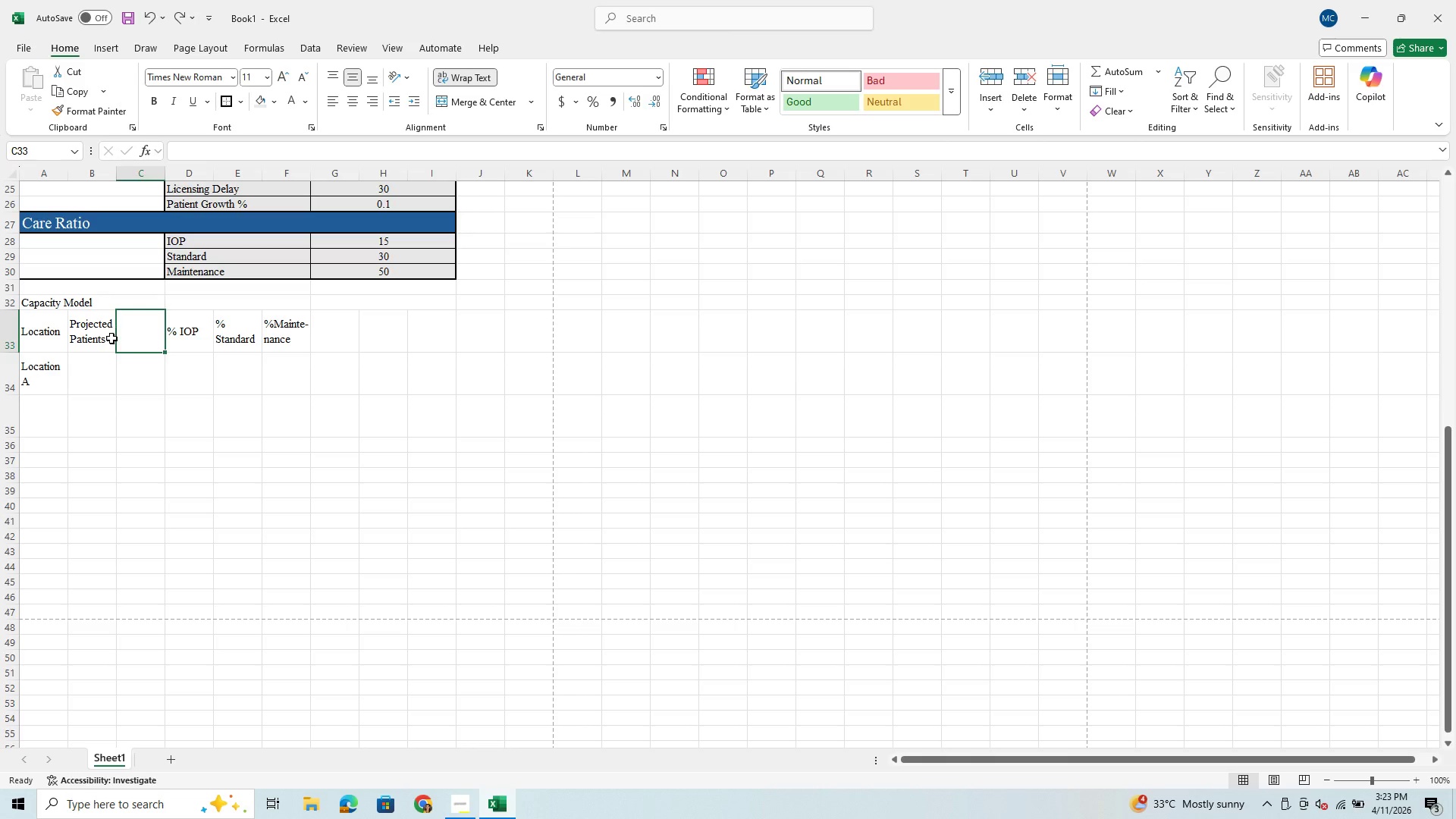 
wait(8.55)
 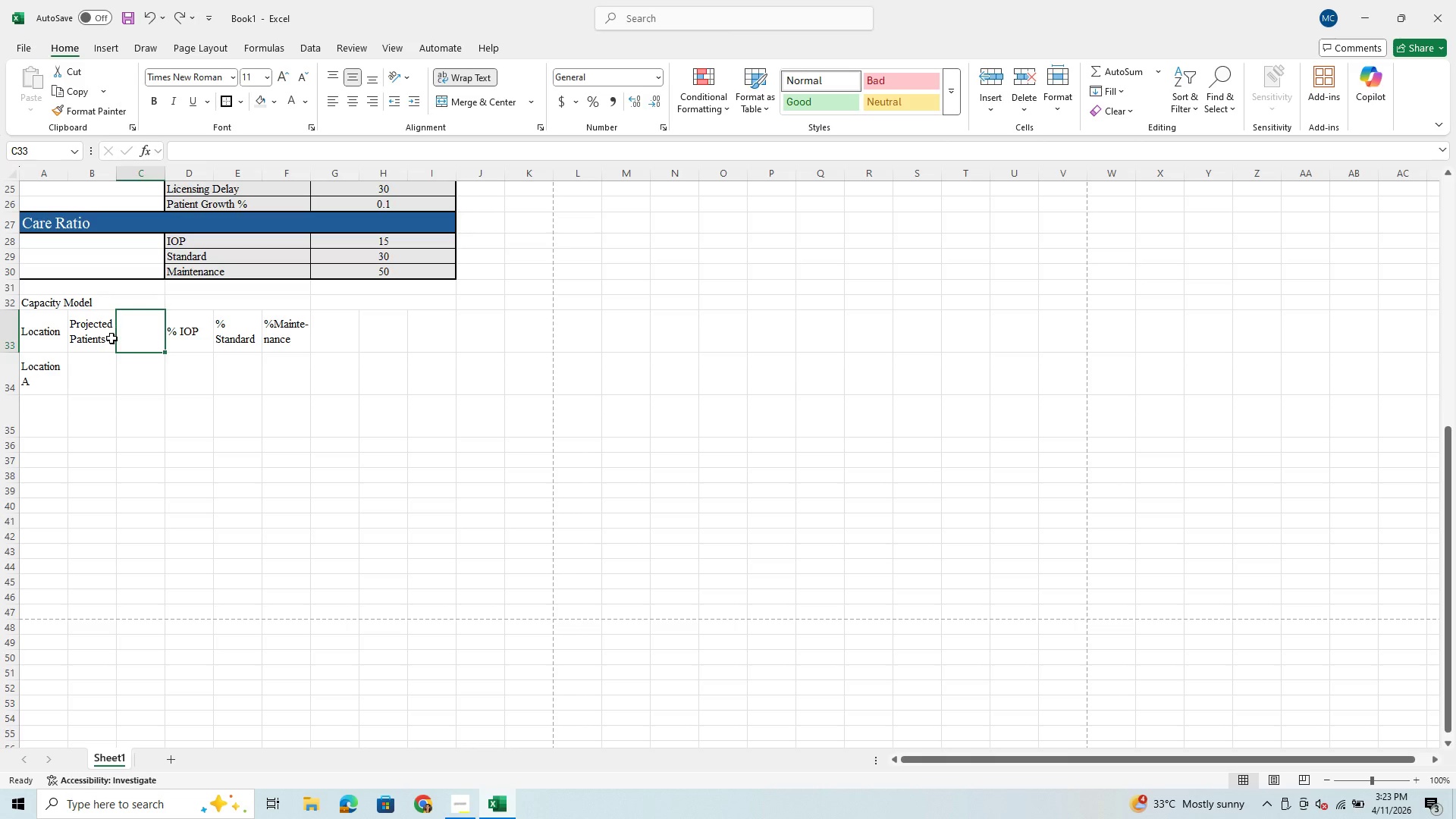 
left_click_drag(start_coordinate=[70, 171], to_coordinate=[80, 170])
 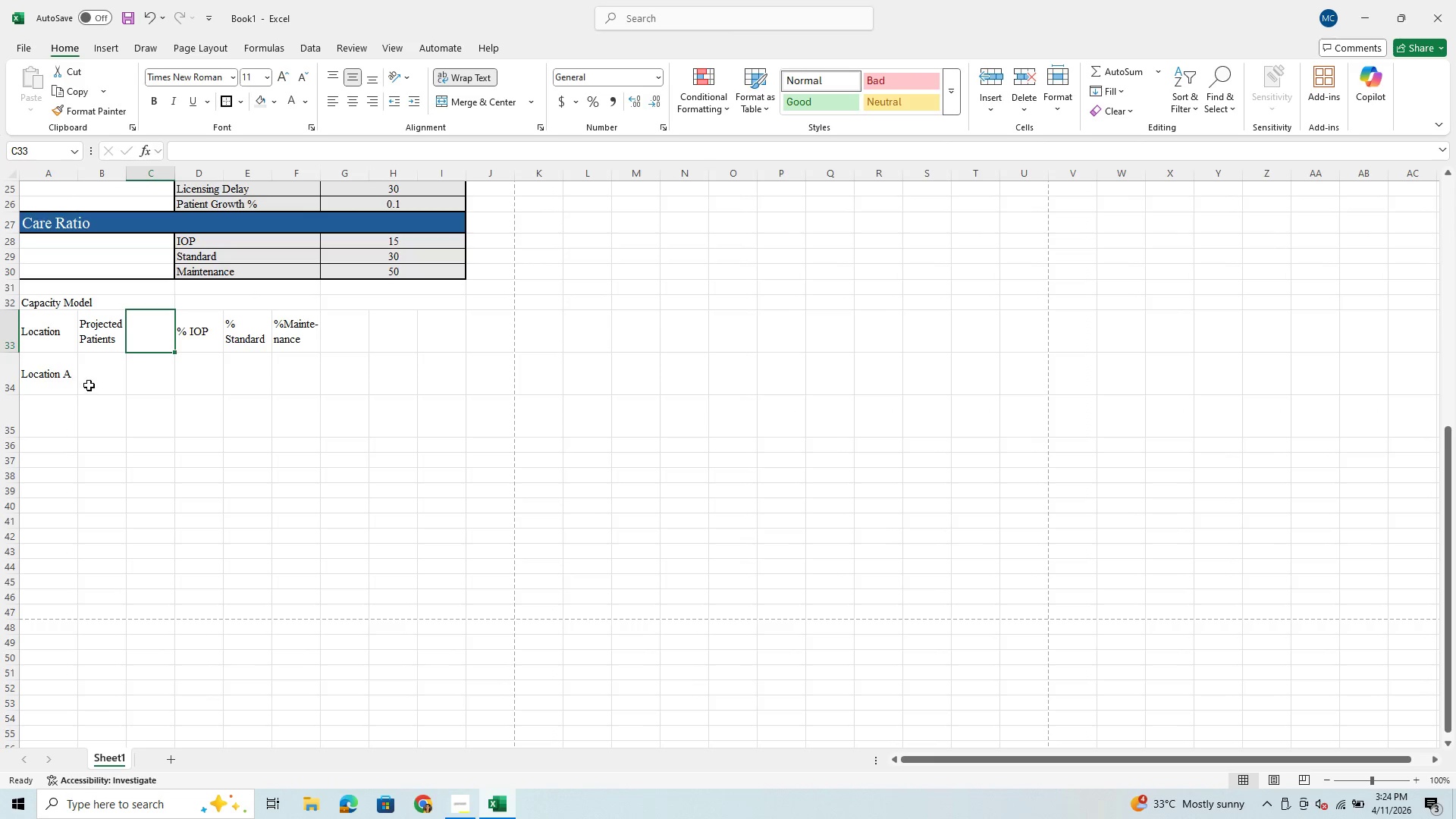 
left_click([96, 378])
 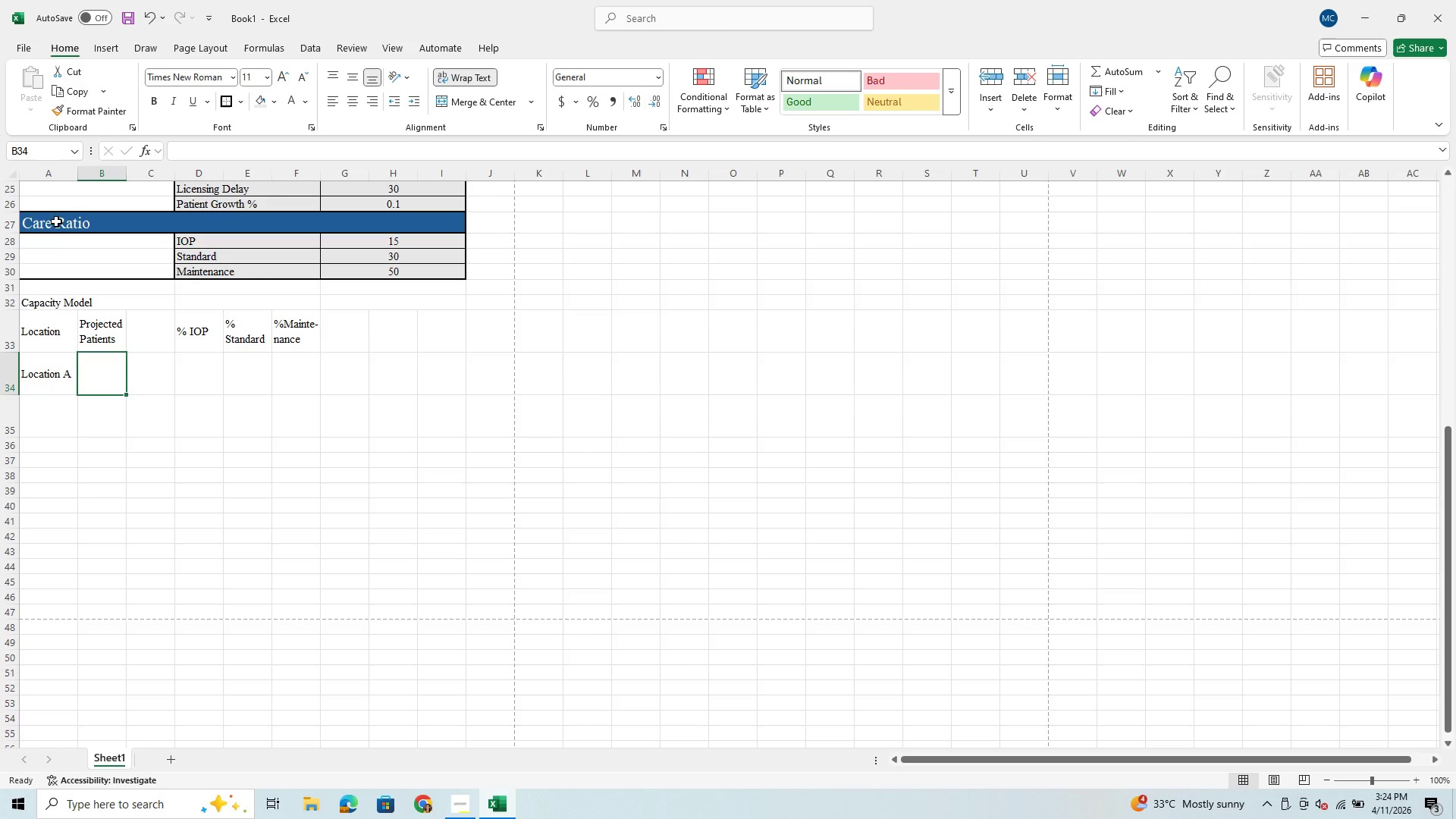 
left_click_drag(start_coordinate=[81, 177], to_coordinate=[78, 180])
 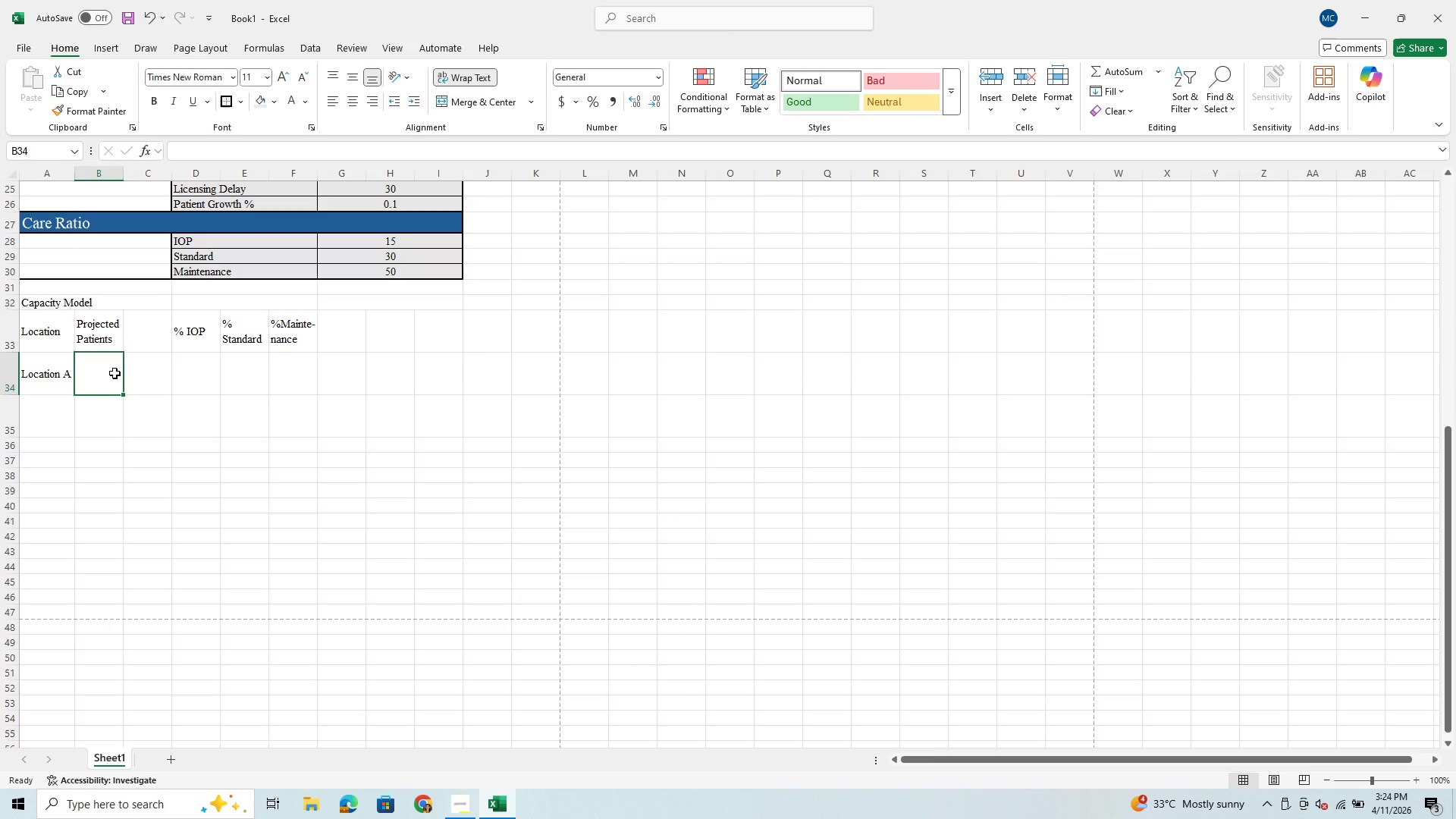 
left_click([115, 373])
 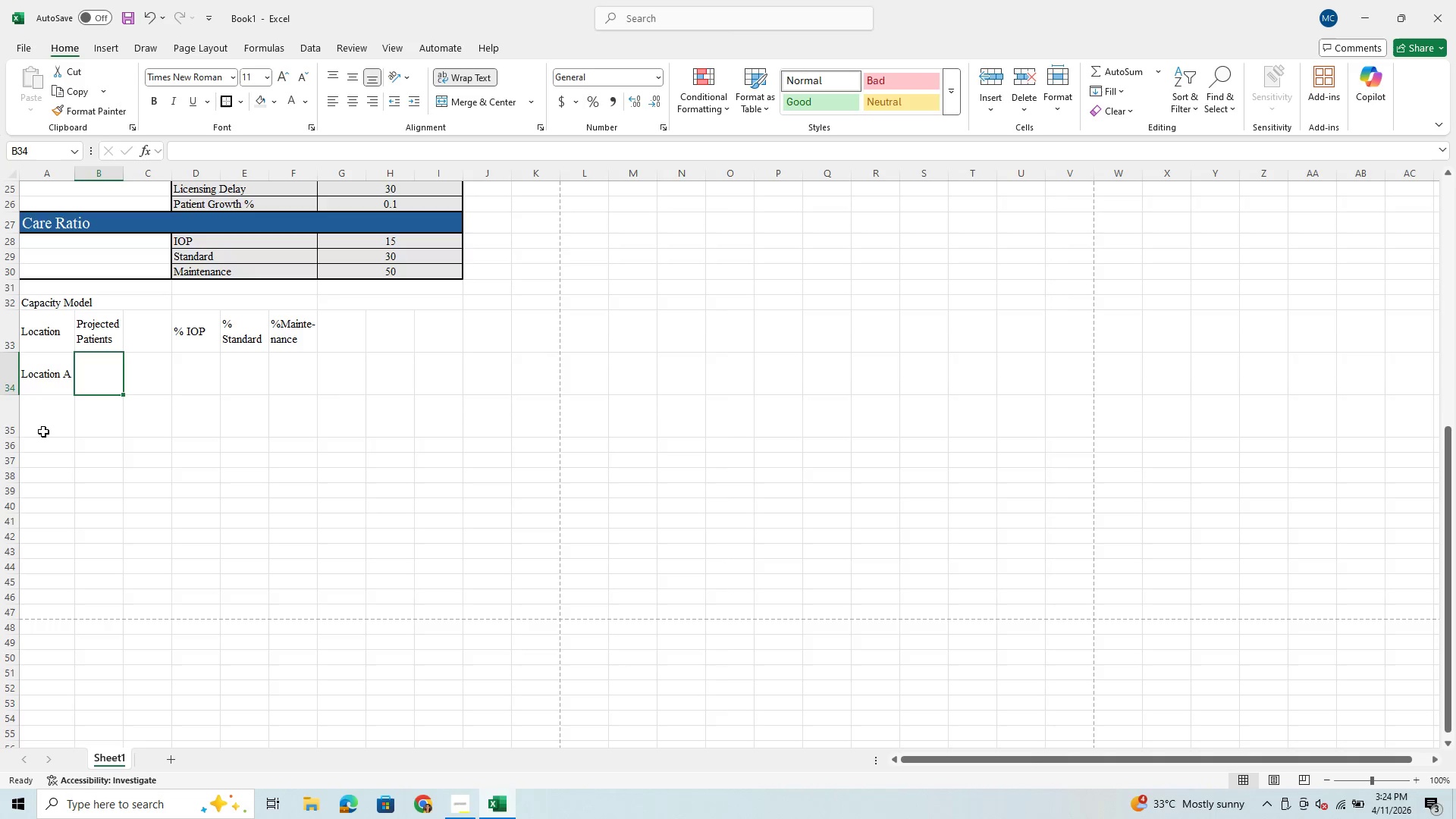 
left_click([61, 372])
 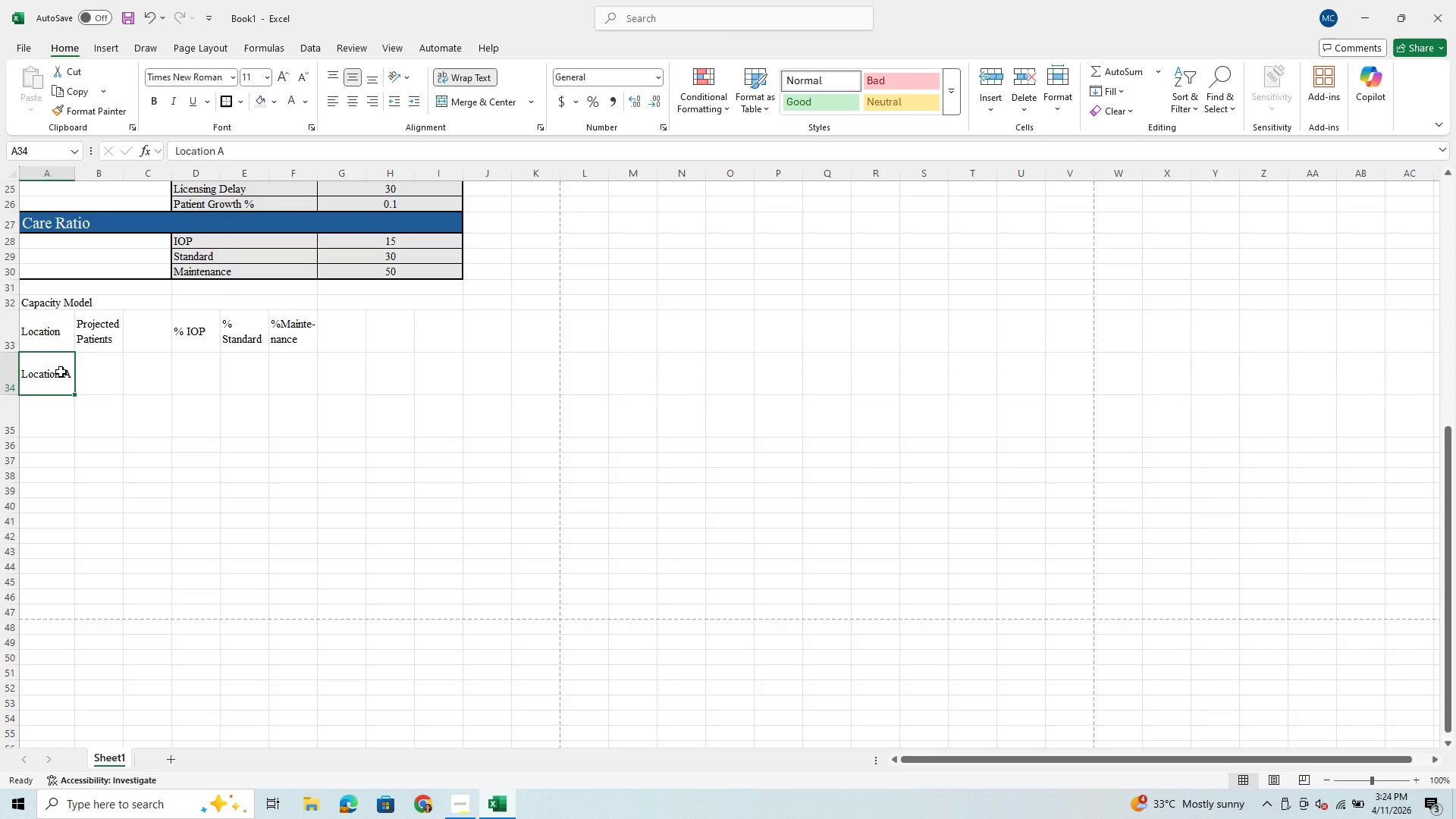 
key(Control+C)
 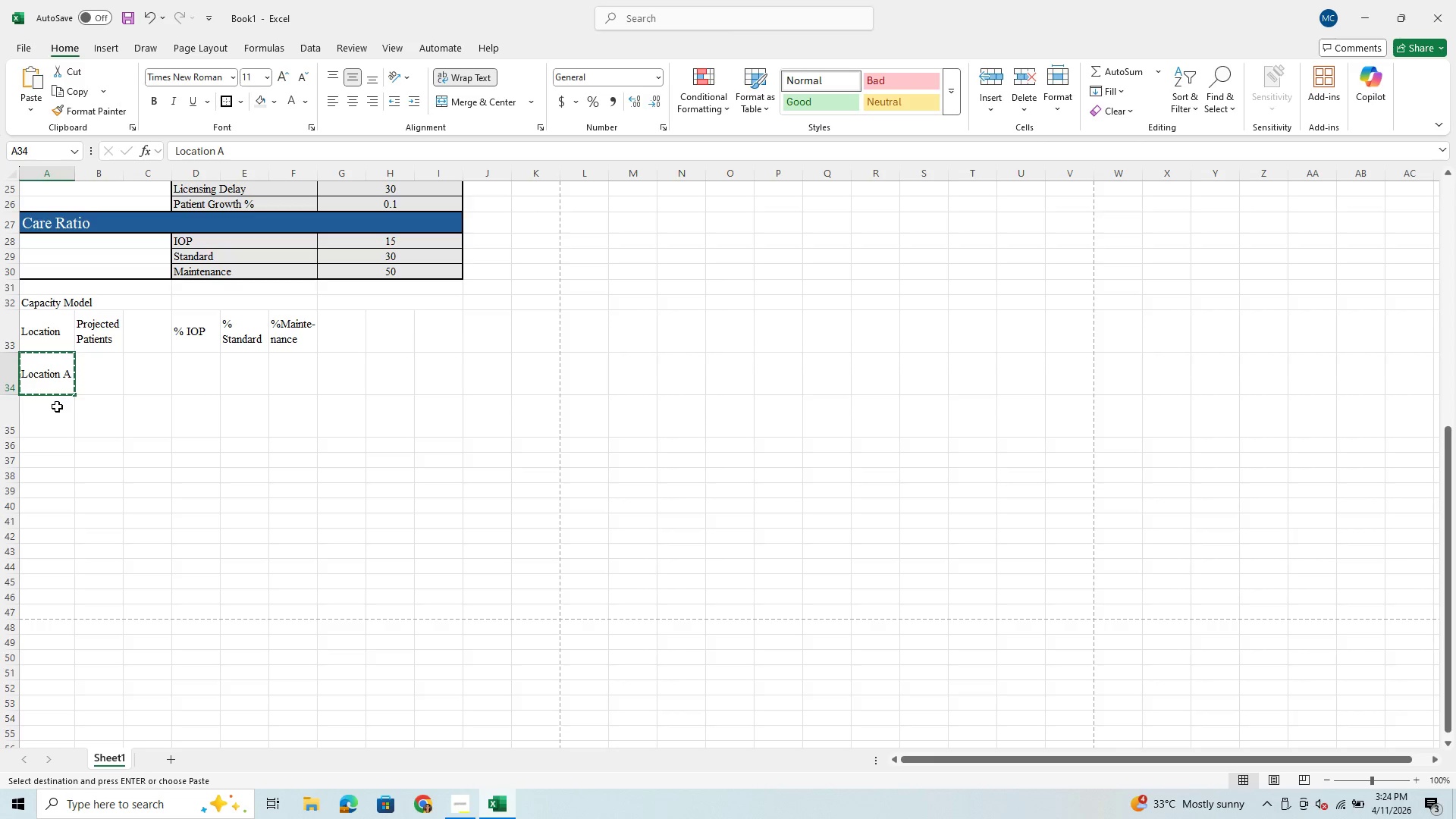 
left_click([55, 414])
 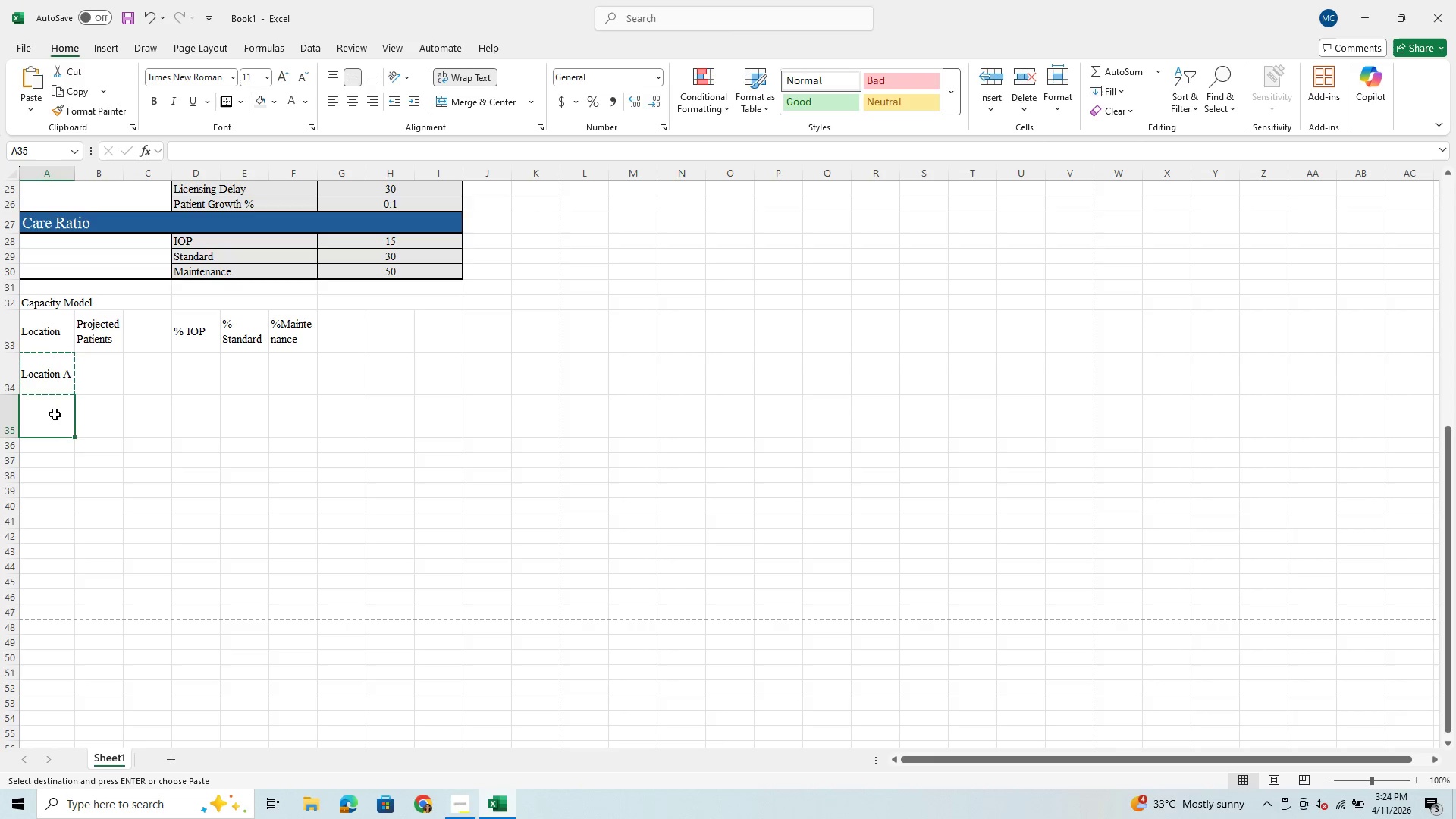 
key(Control+B)
 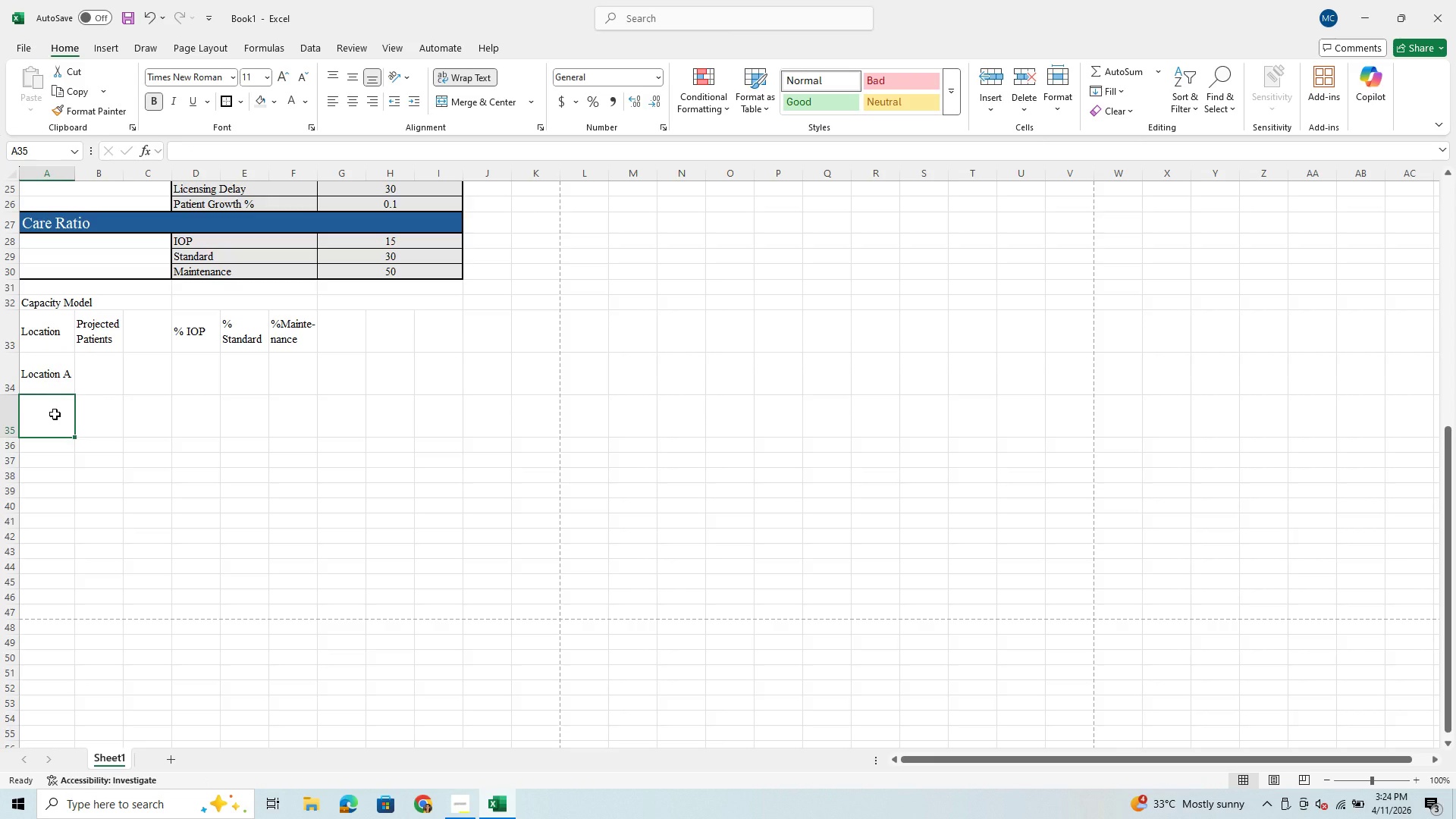 
key(Control+B)
 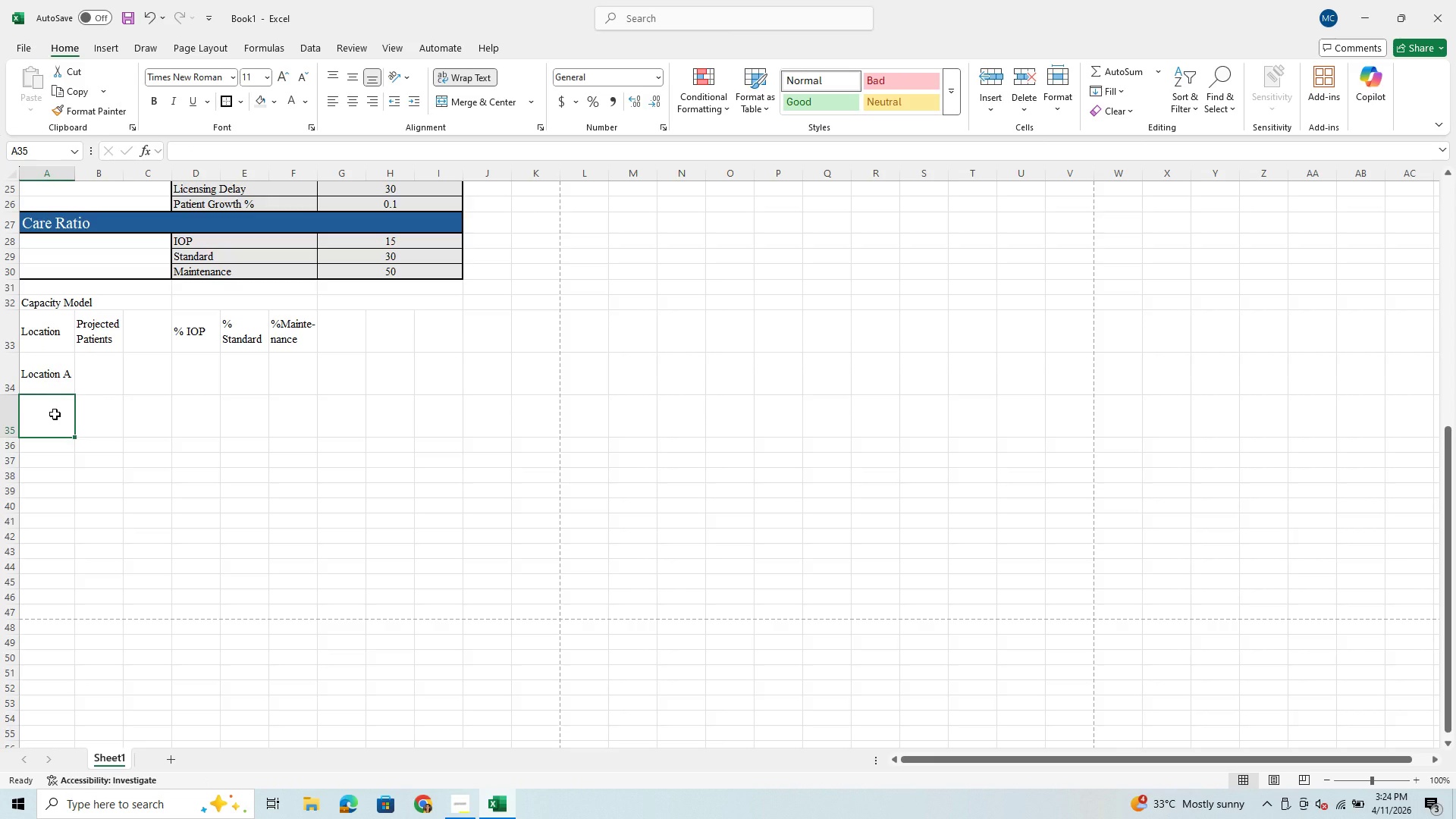 
left_click([55, 414])
 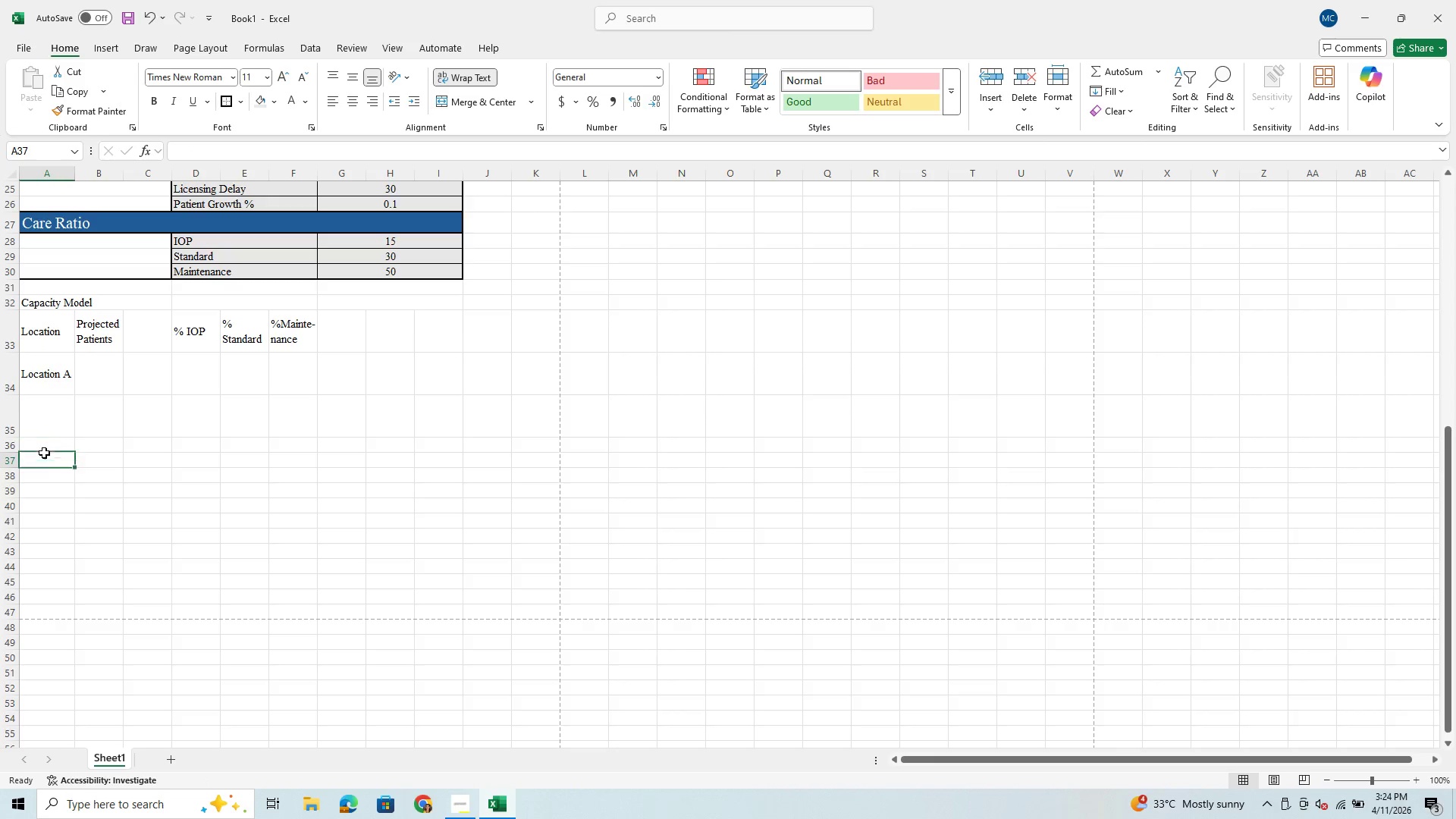 
double_click([50, 426])
 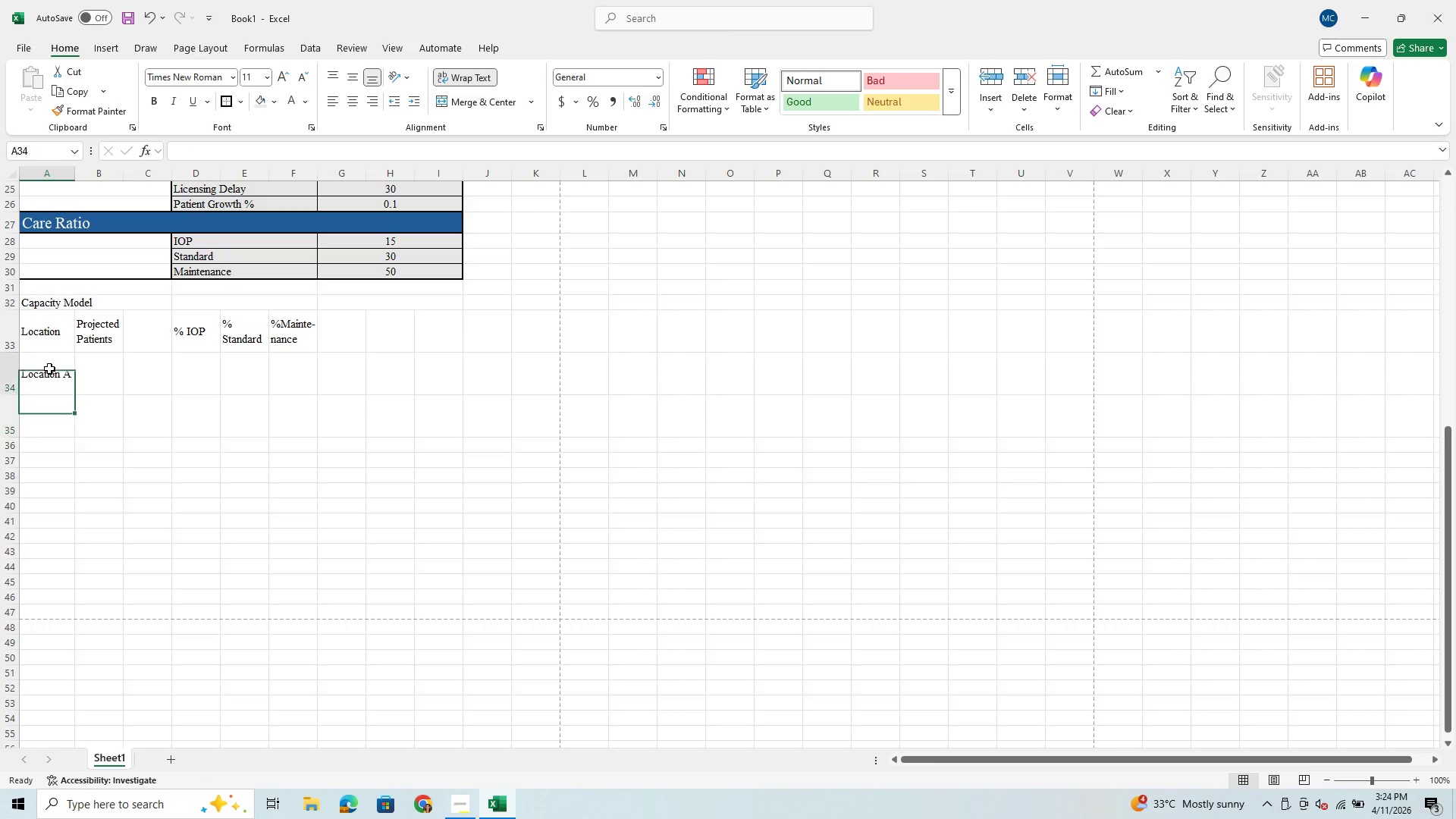 
left_click([49, 369])
 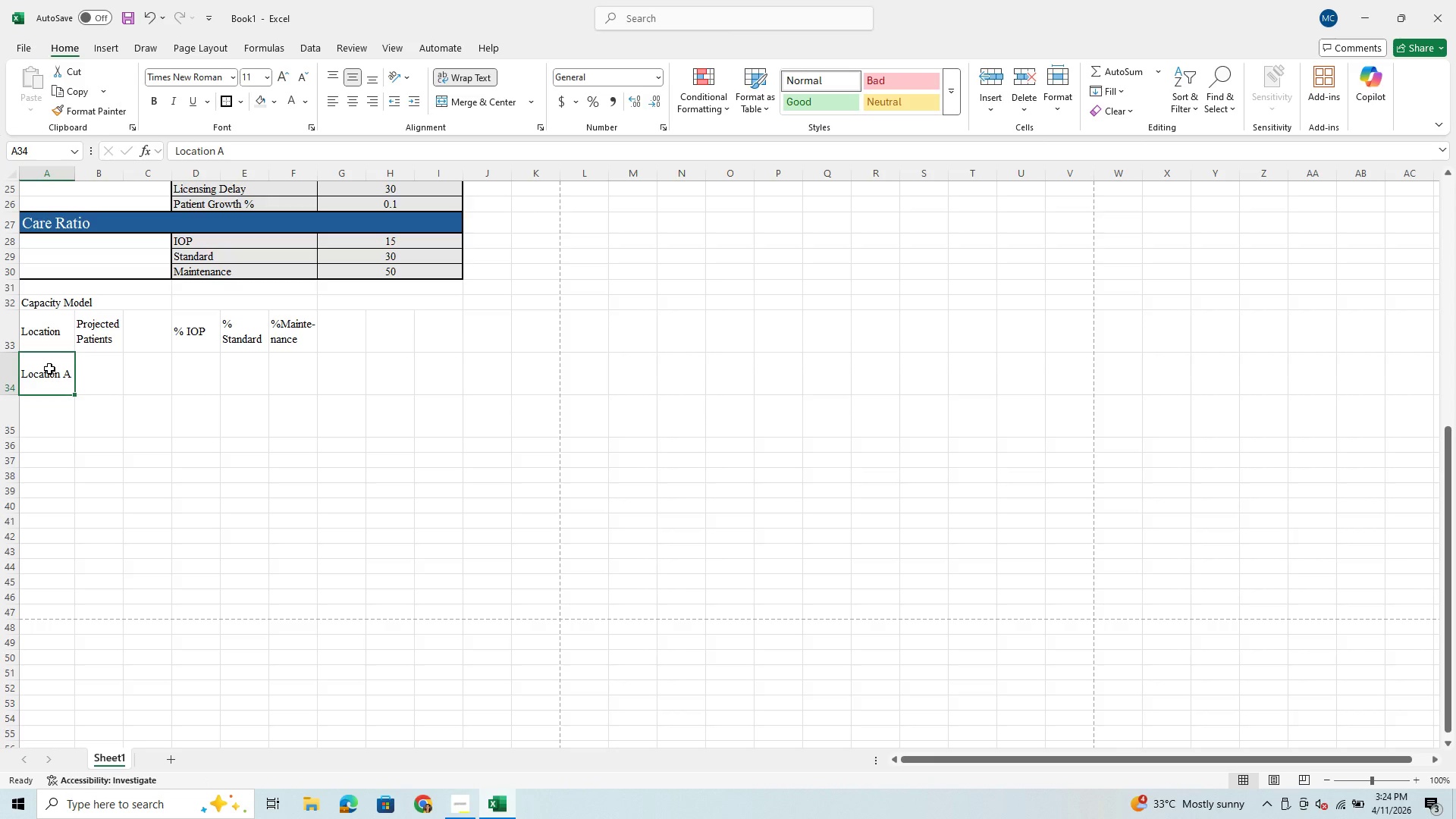 
key(Control+C)
 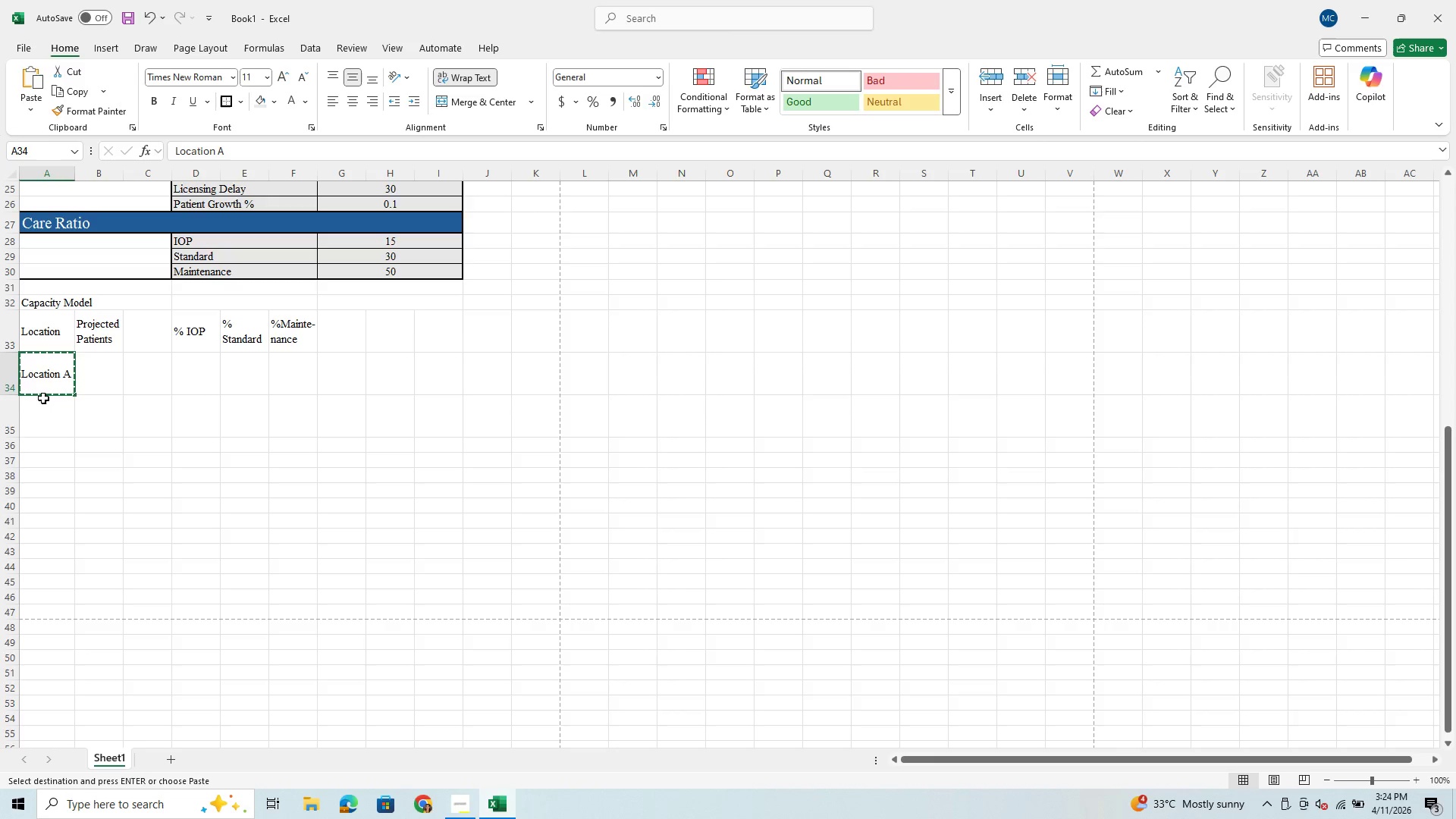 
left_click([39, 415])
 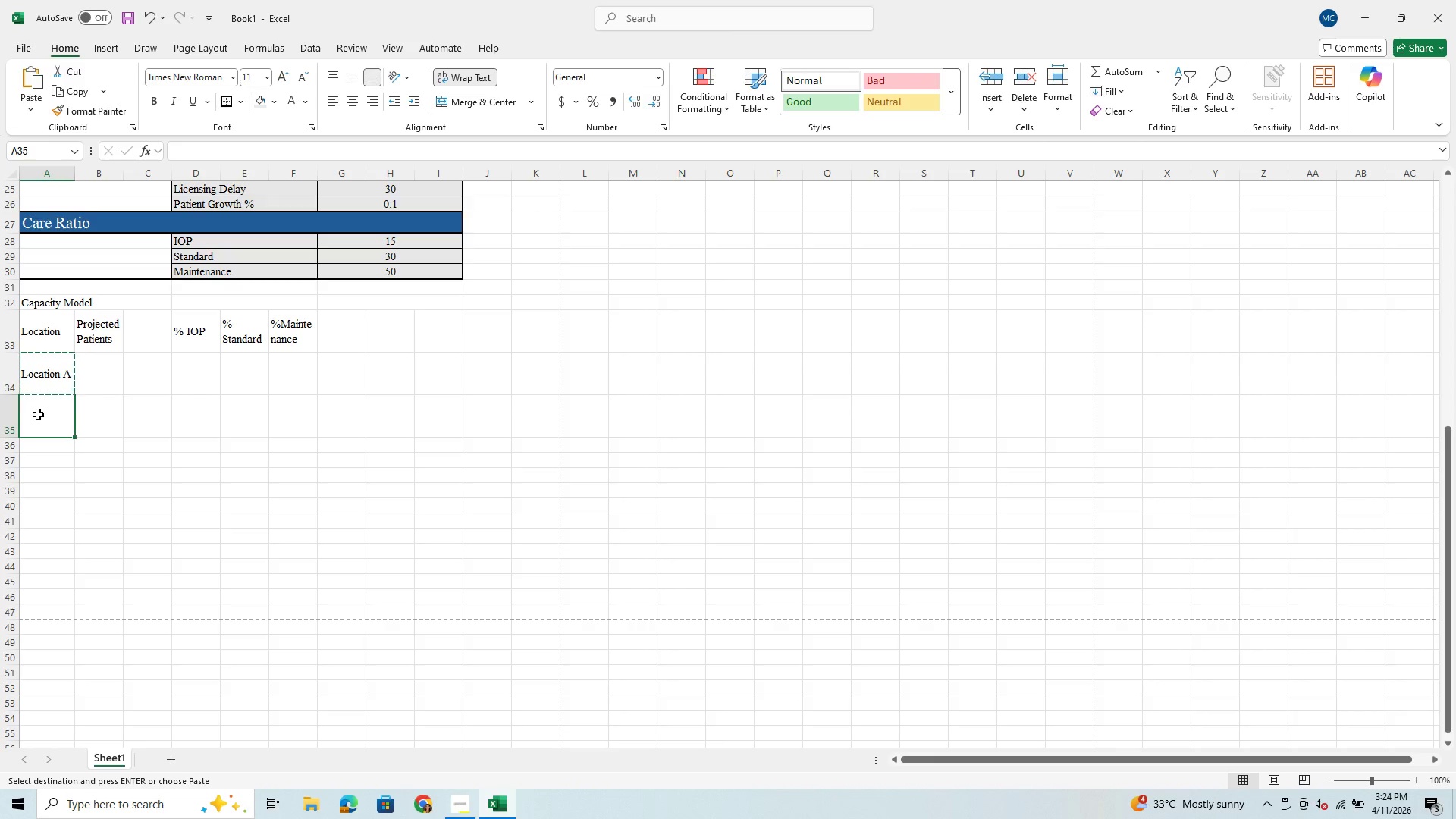 
key(Control+B)
 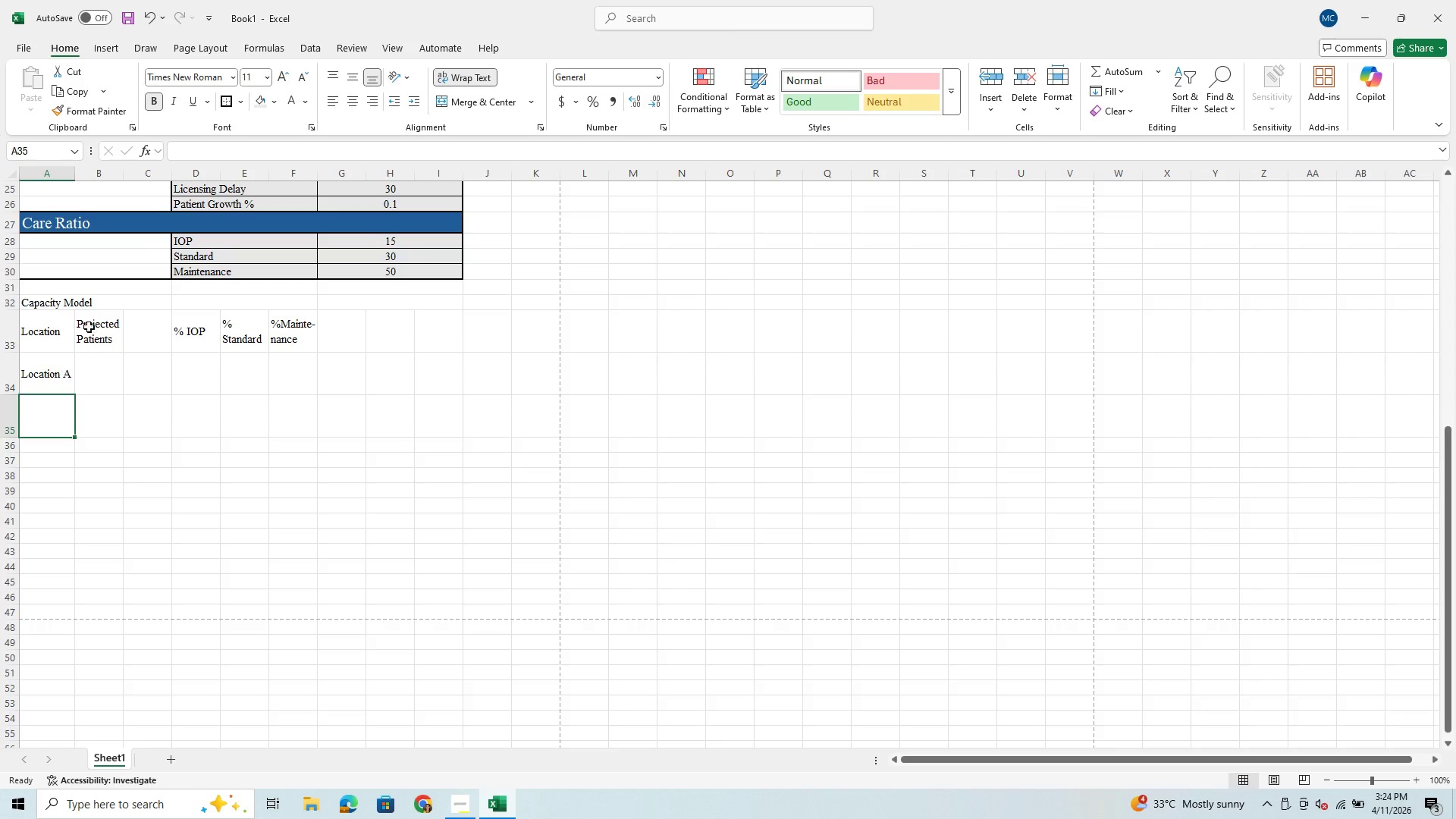 
left_click([224, 153])
 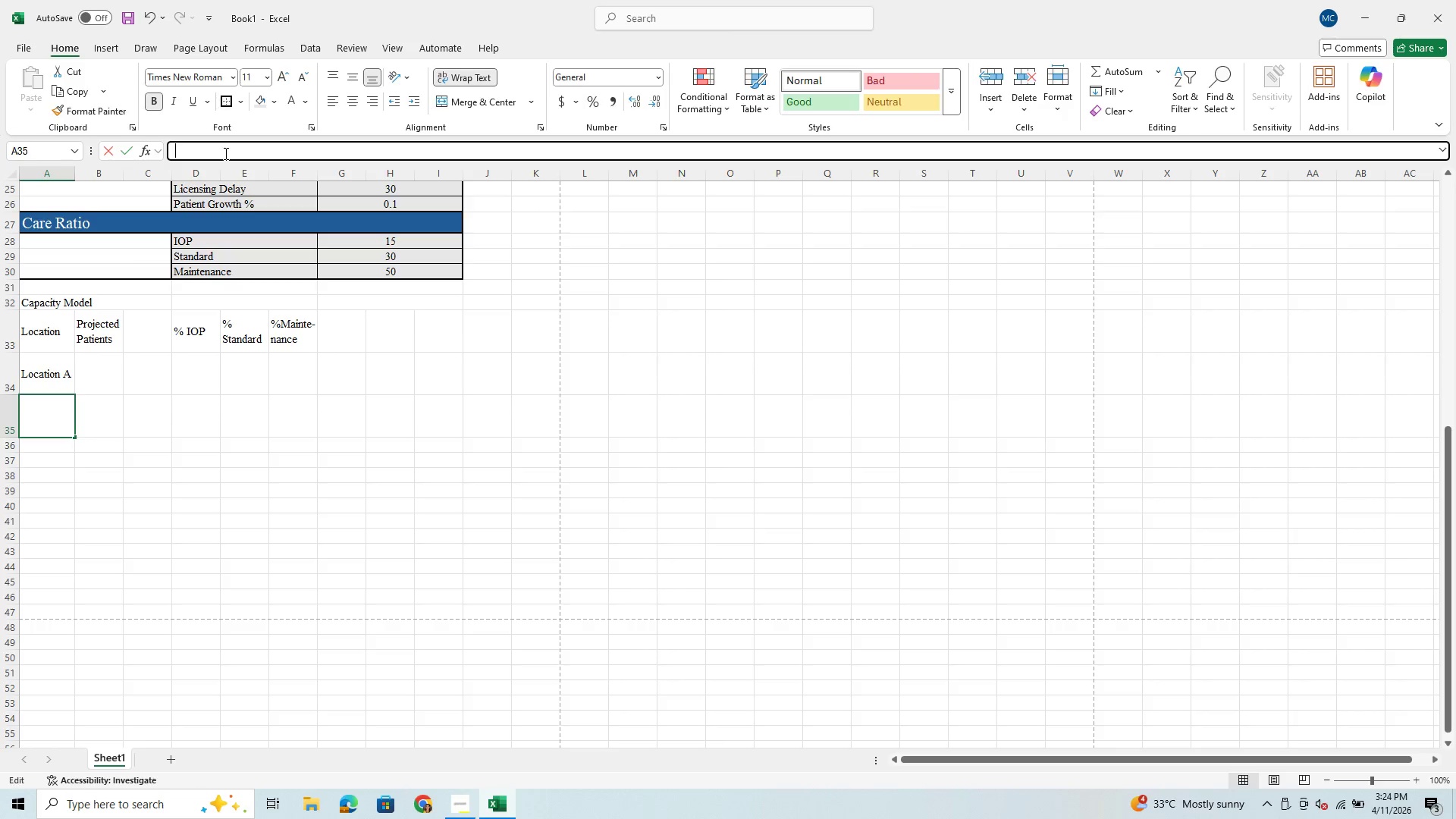 
hold_key(key=ControlLeft, duration=1.52)
 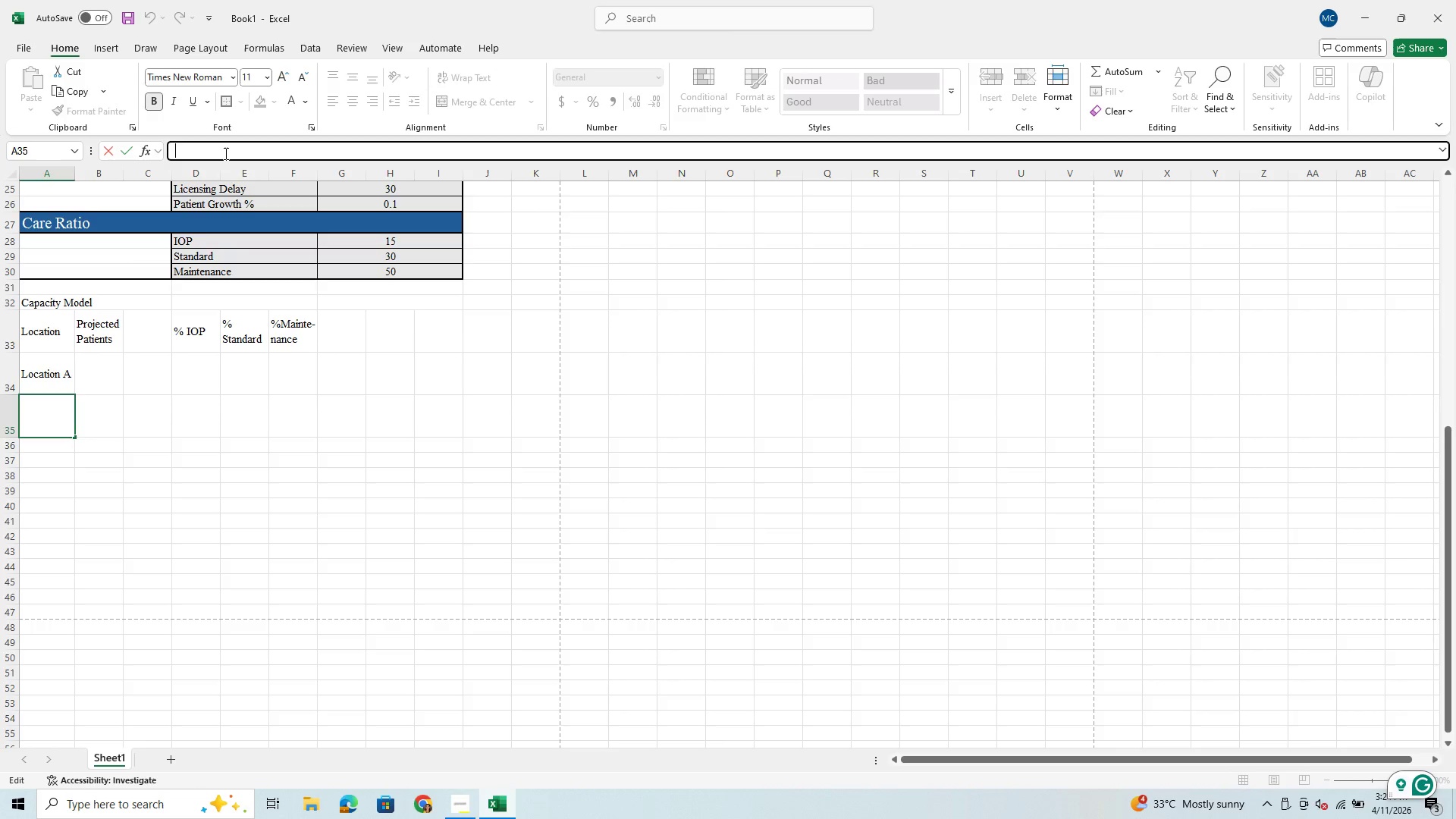 
hold_key(key=ControlLeft, duration=0.5)